 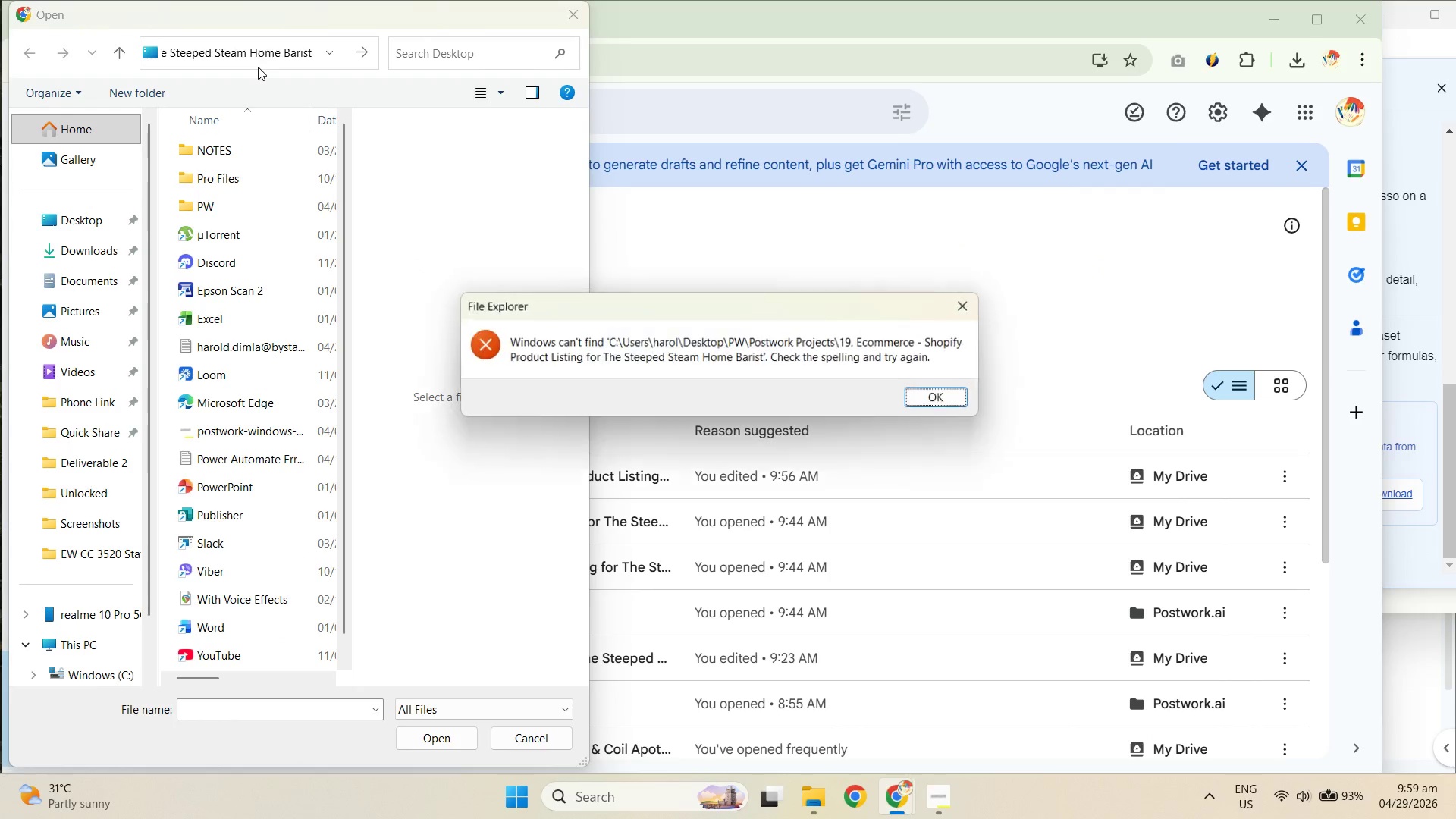 
left_click([926, 410])
 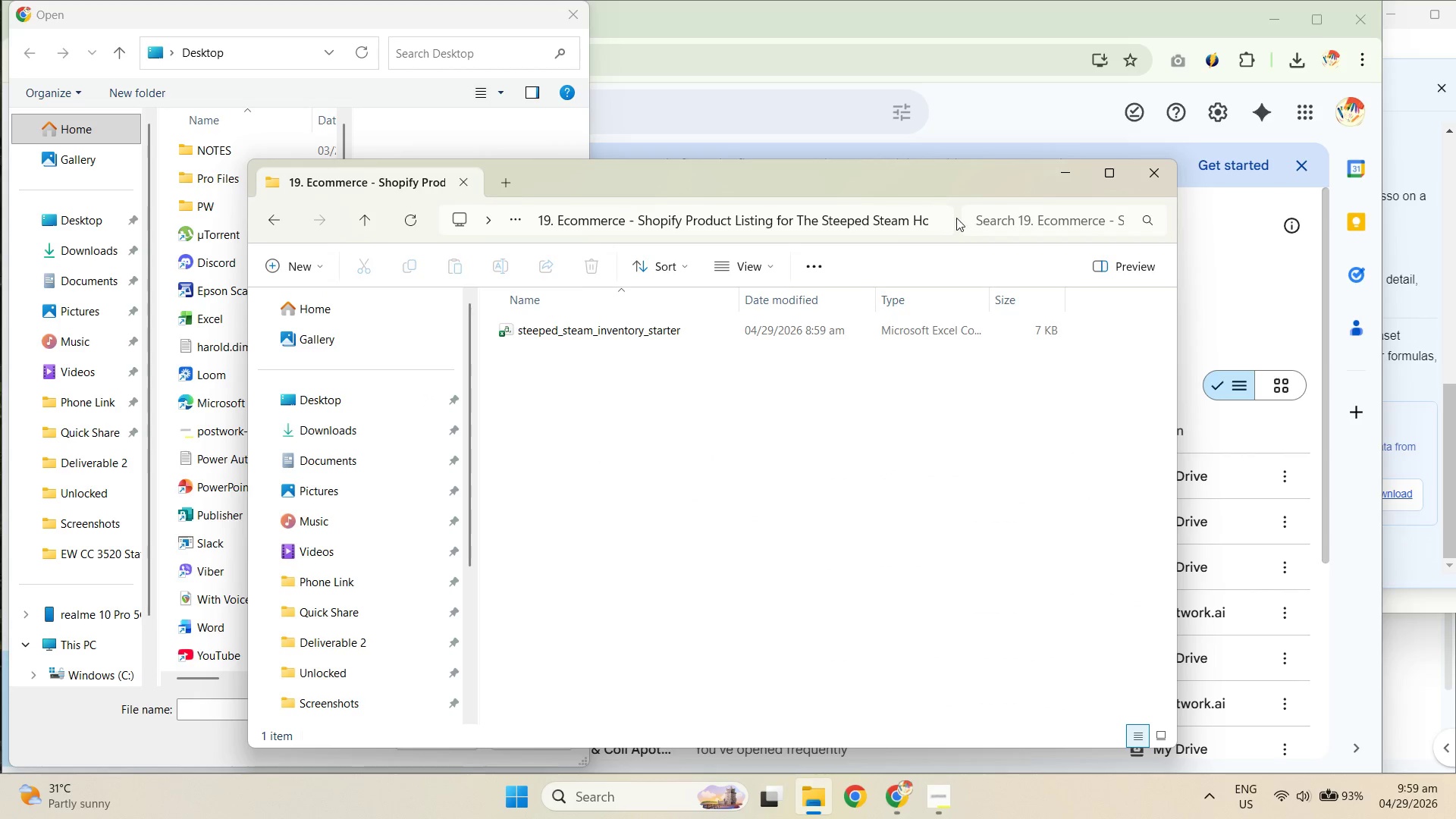 
left_click([947, 215])
 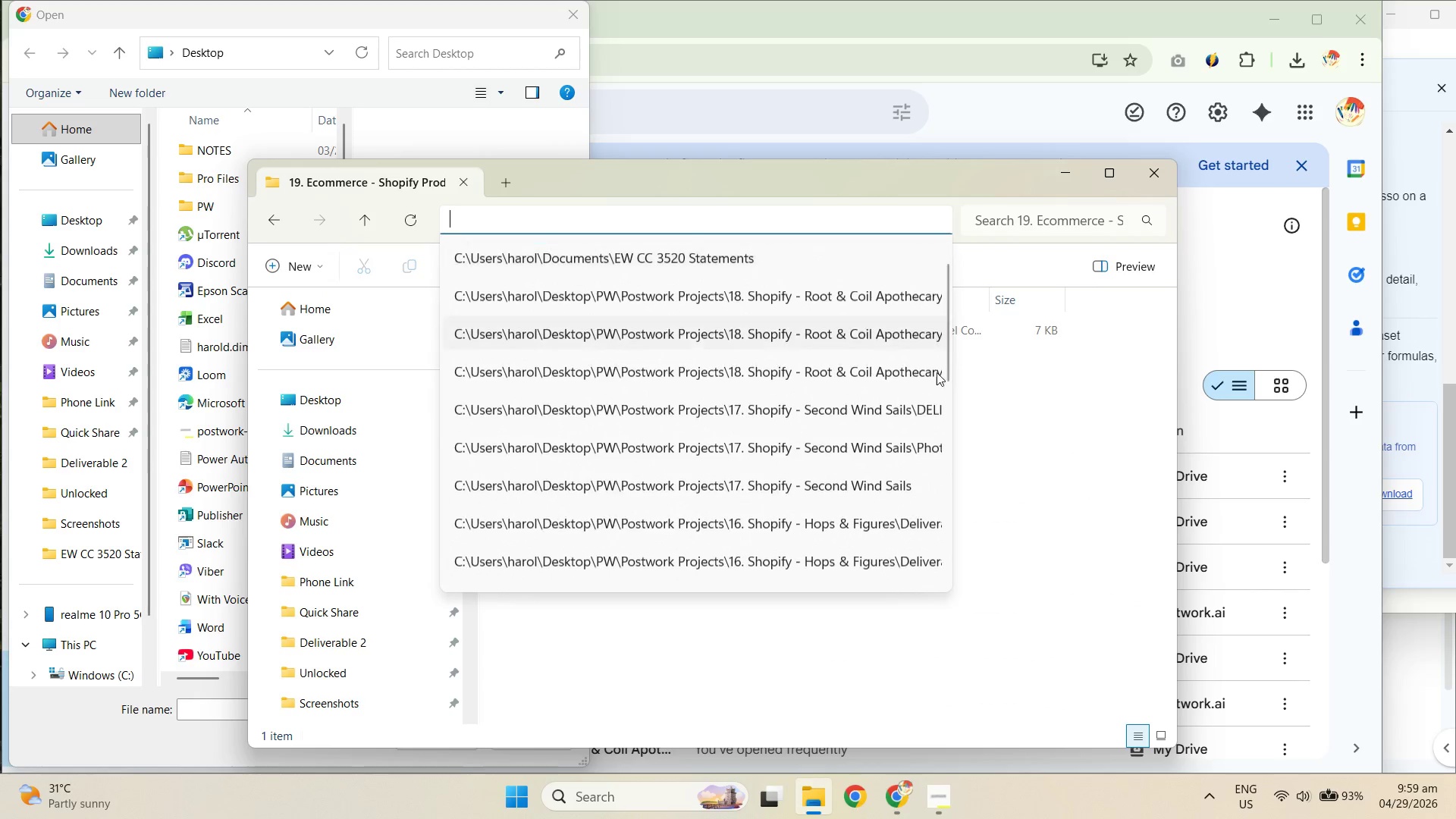 
left_click_drag(start_coordinate=[1014, 479], to_coordinate=[1015, 474])
 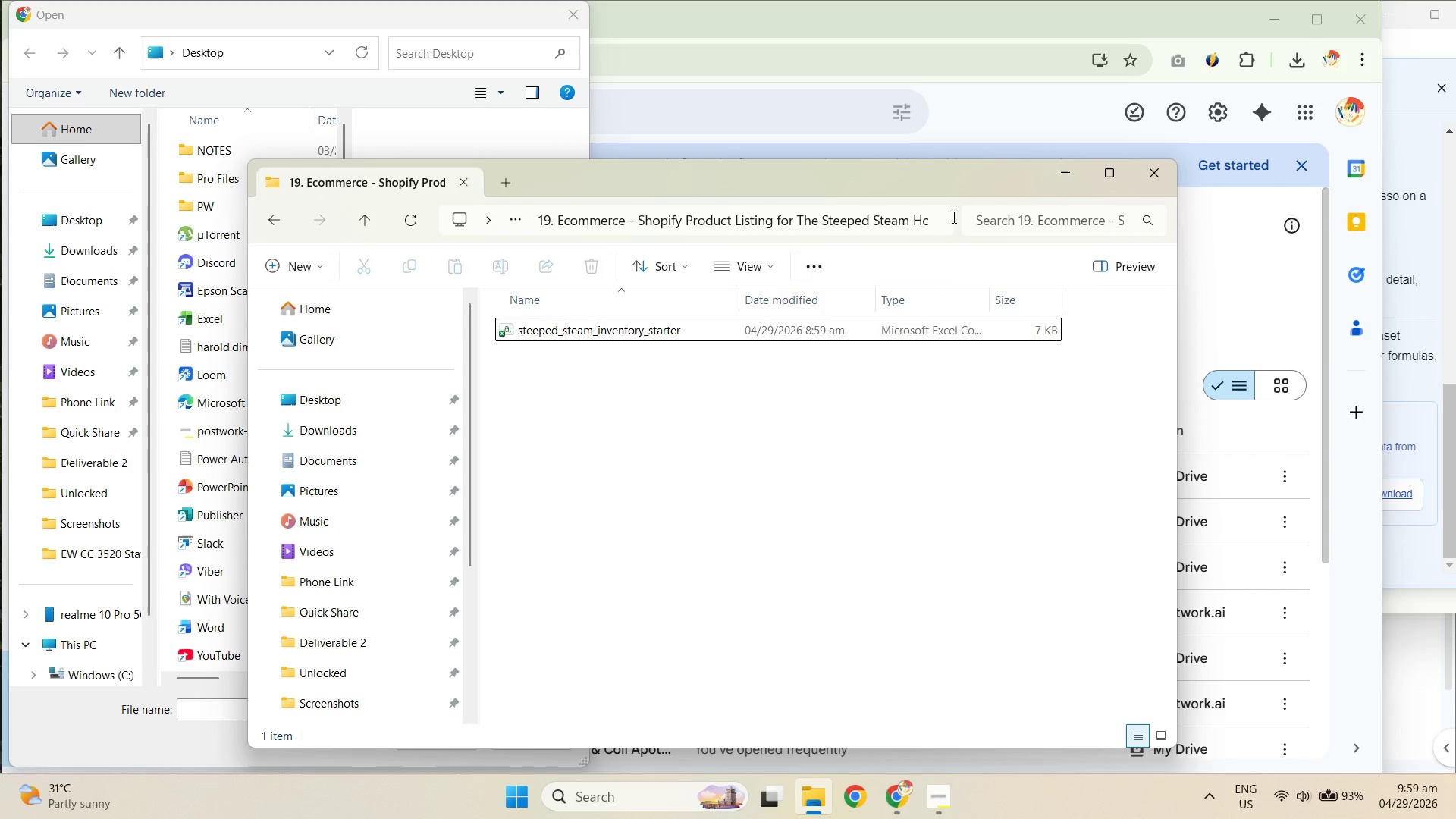 
left_click([950, 218])
 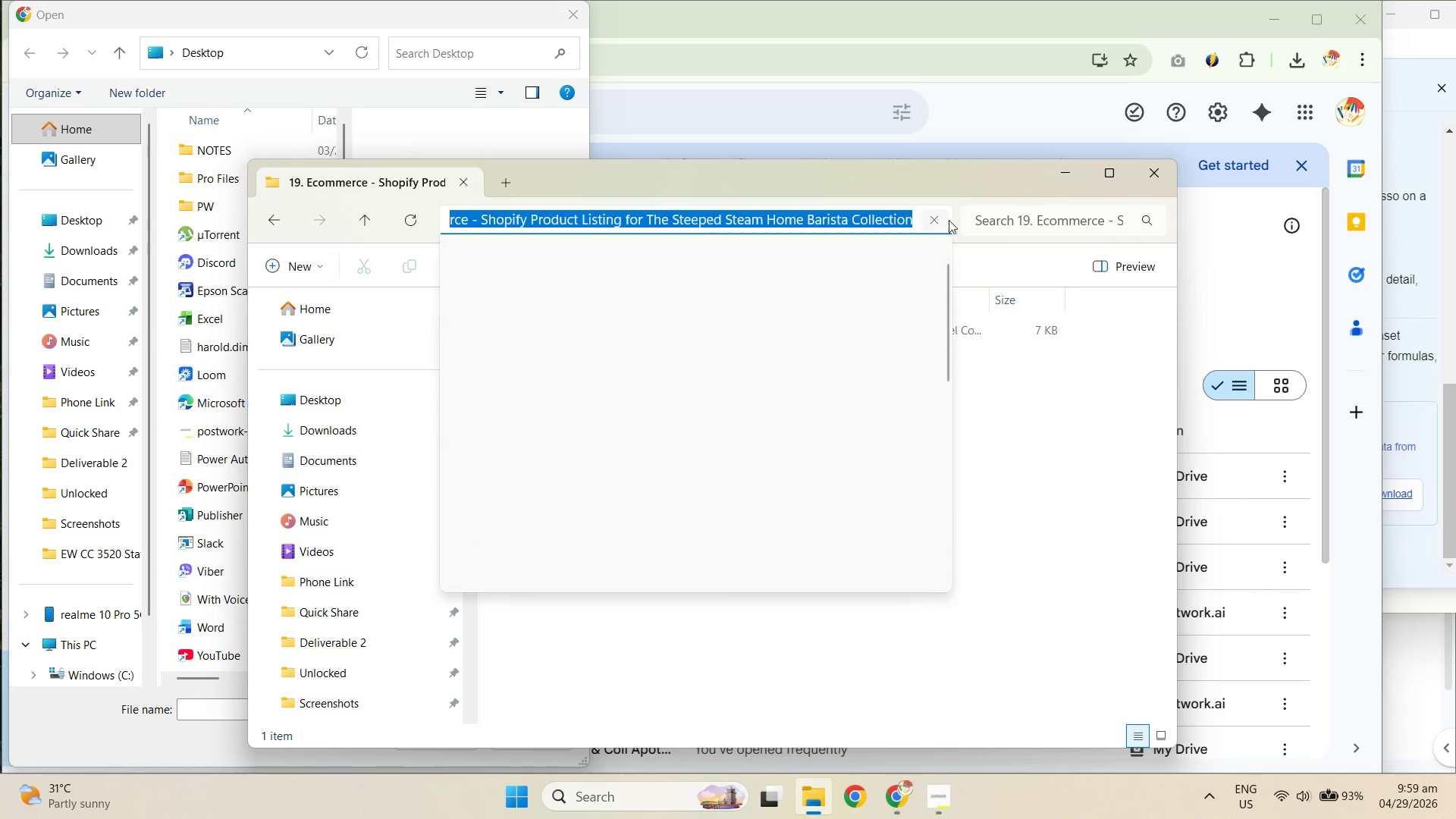 
key(Control+C)
 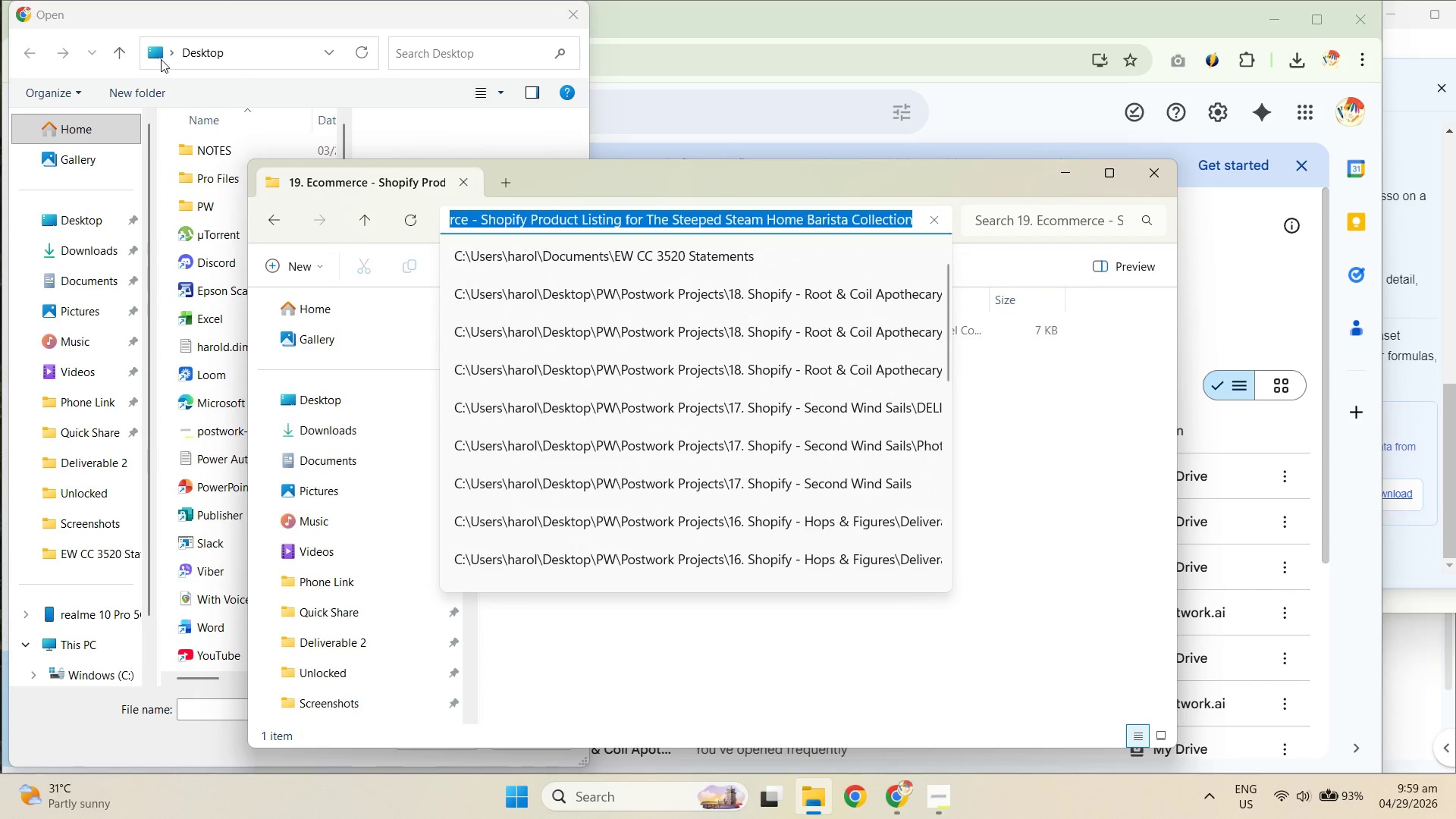 
key(Control+C)
 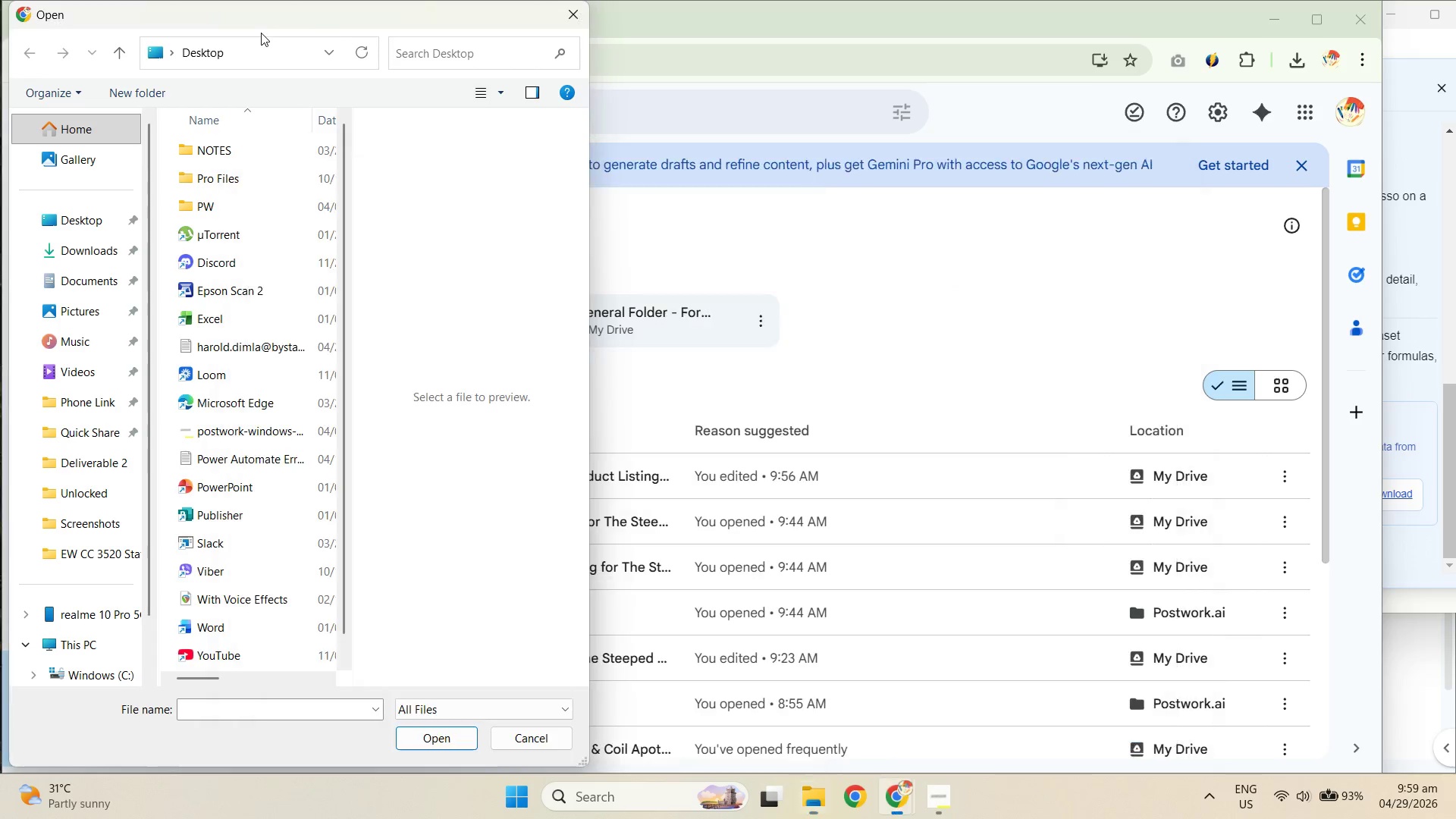 
double_click([272, 46])
 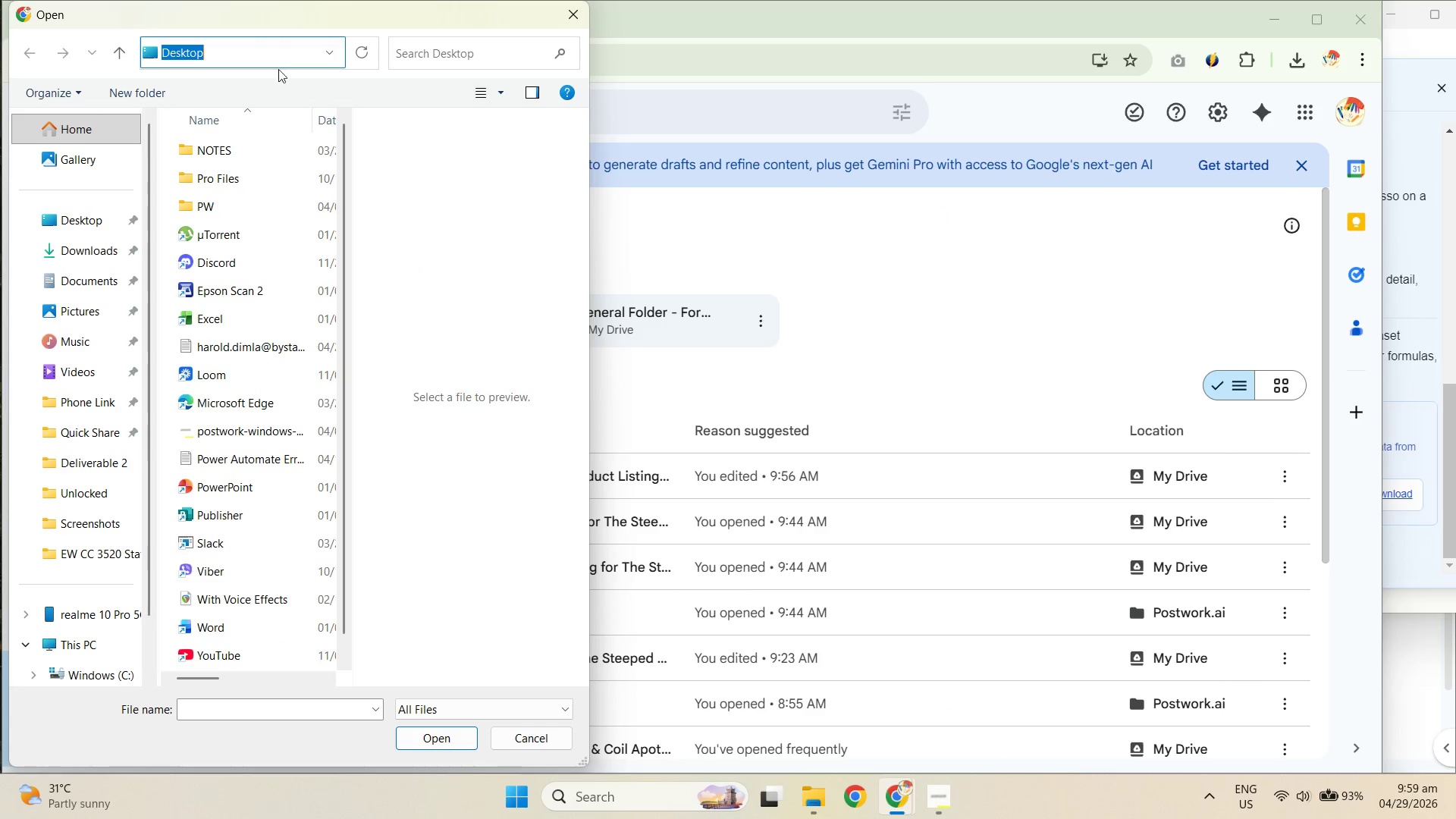 
key(Control+V)
 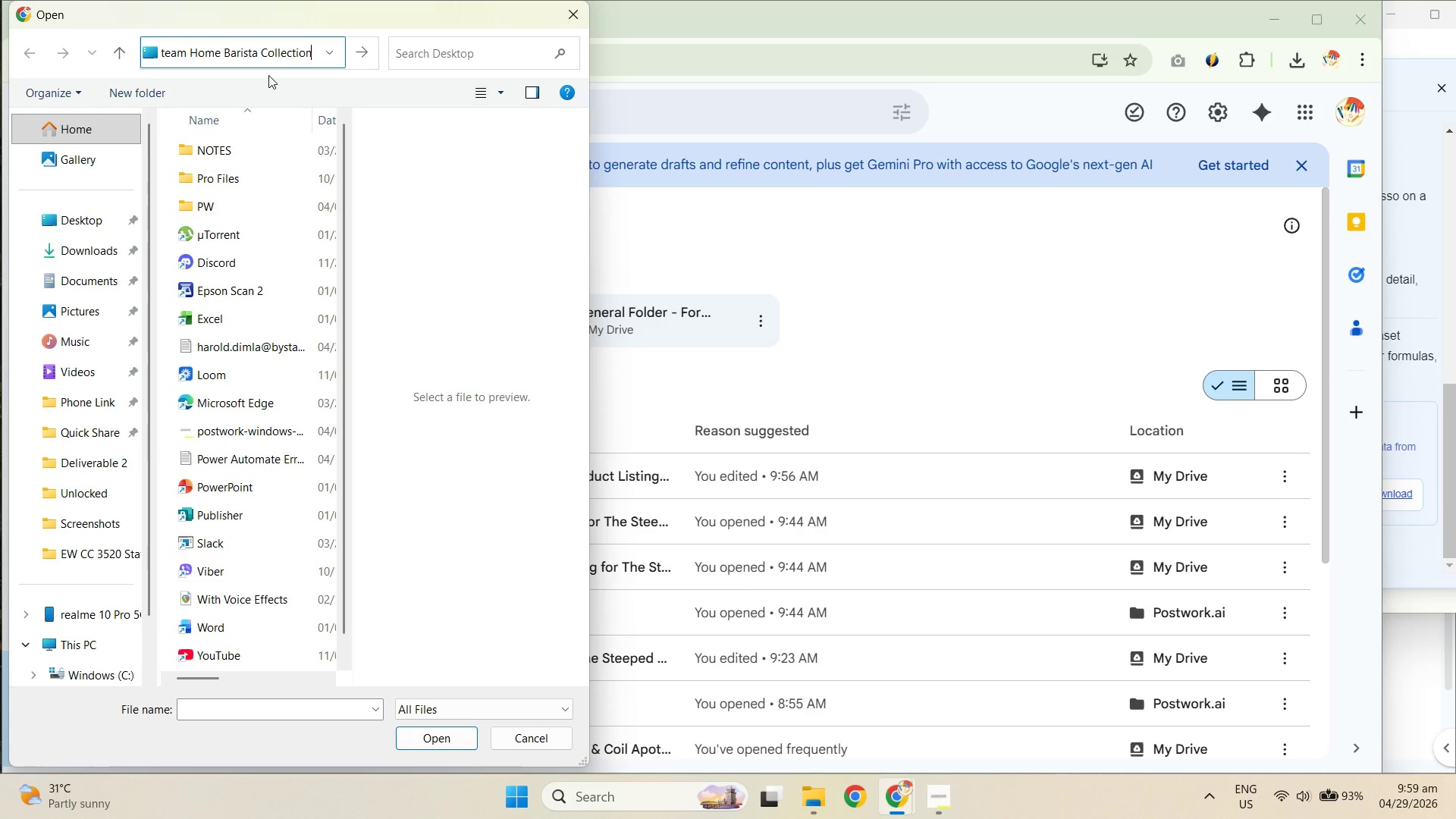 
key(NumpadEnter)
 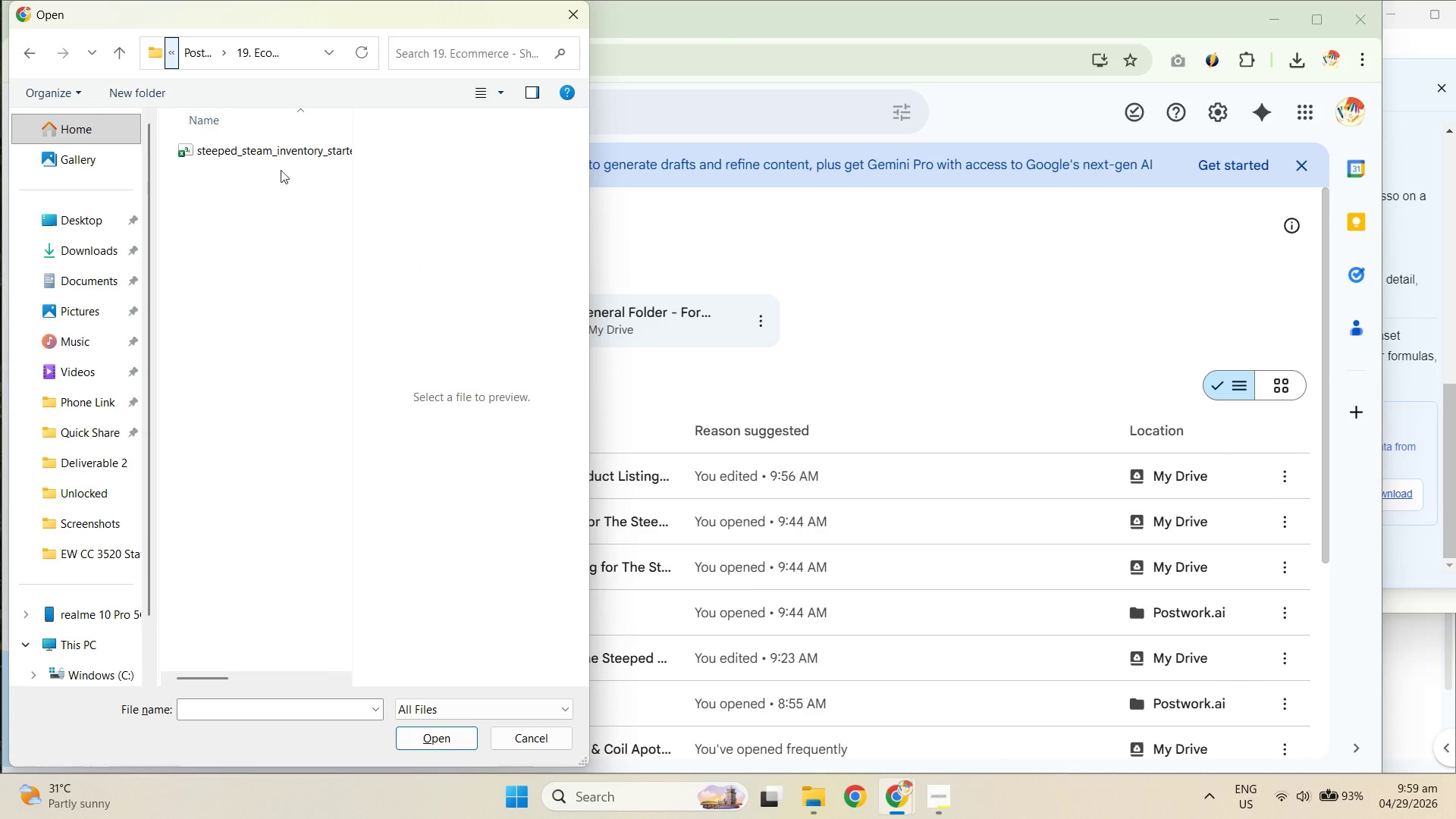 
double_click([267, 154])
 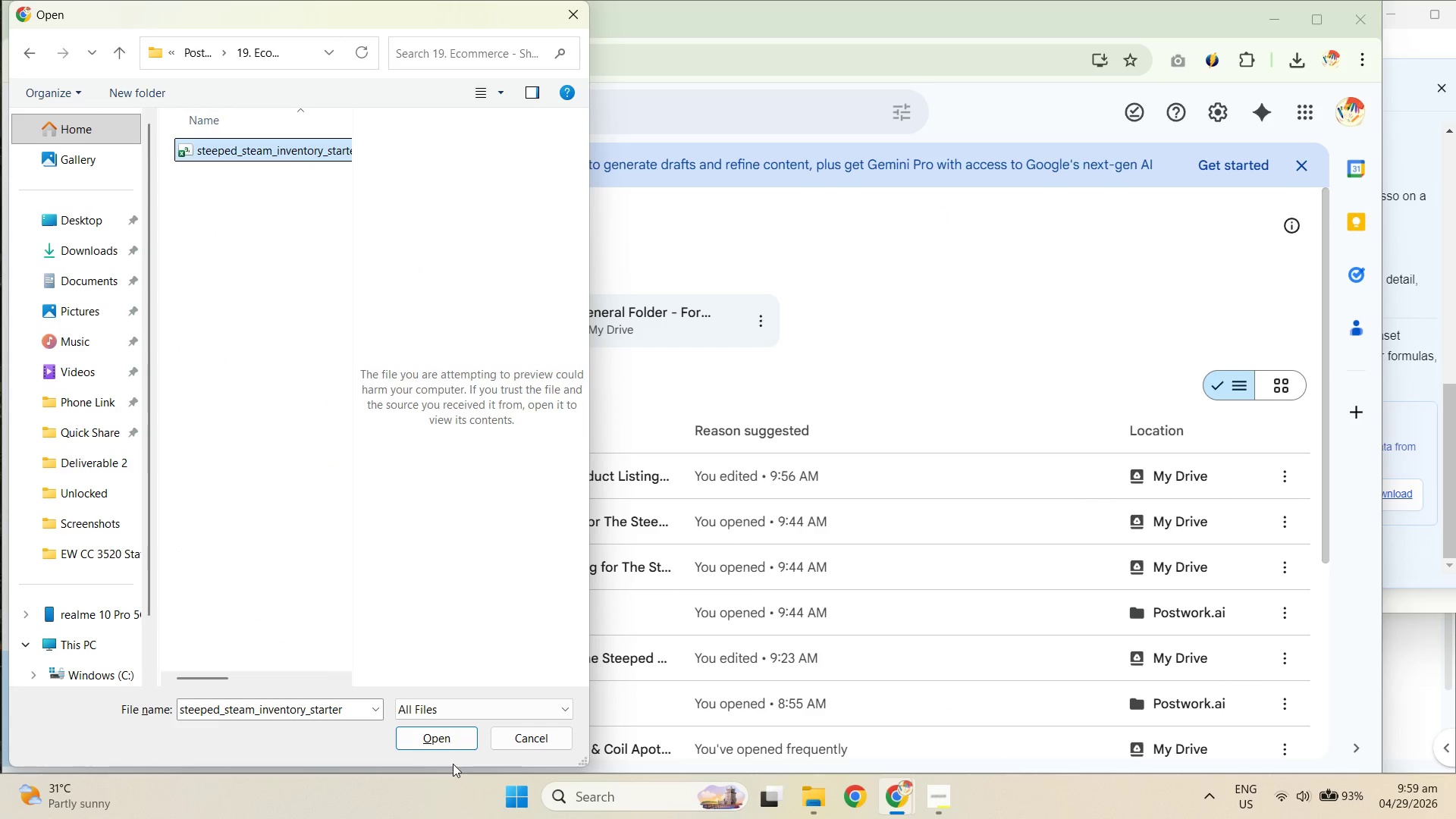 
left_click([453, 741])
 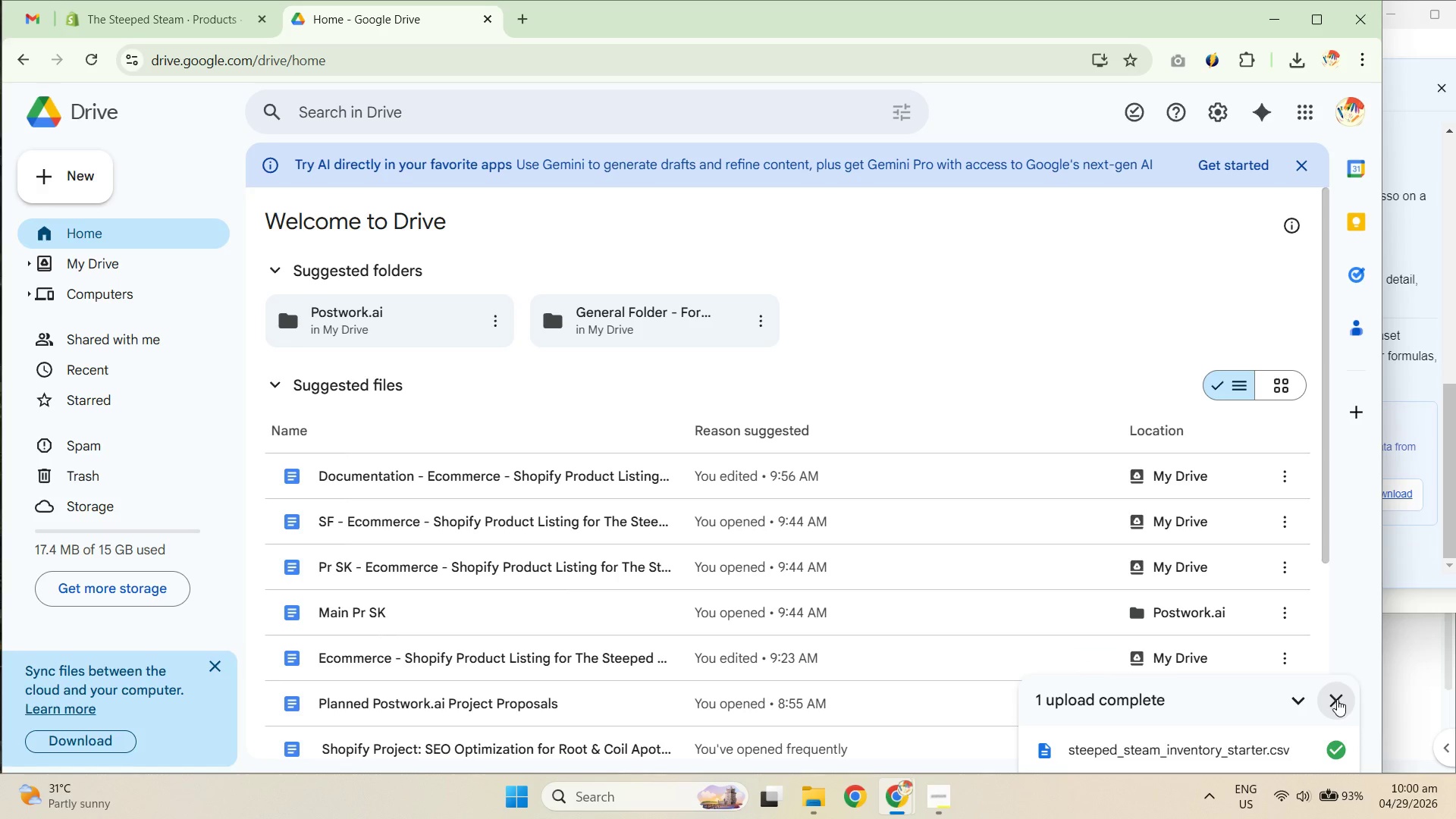 
wait(6.45)
 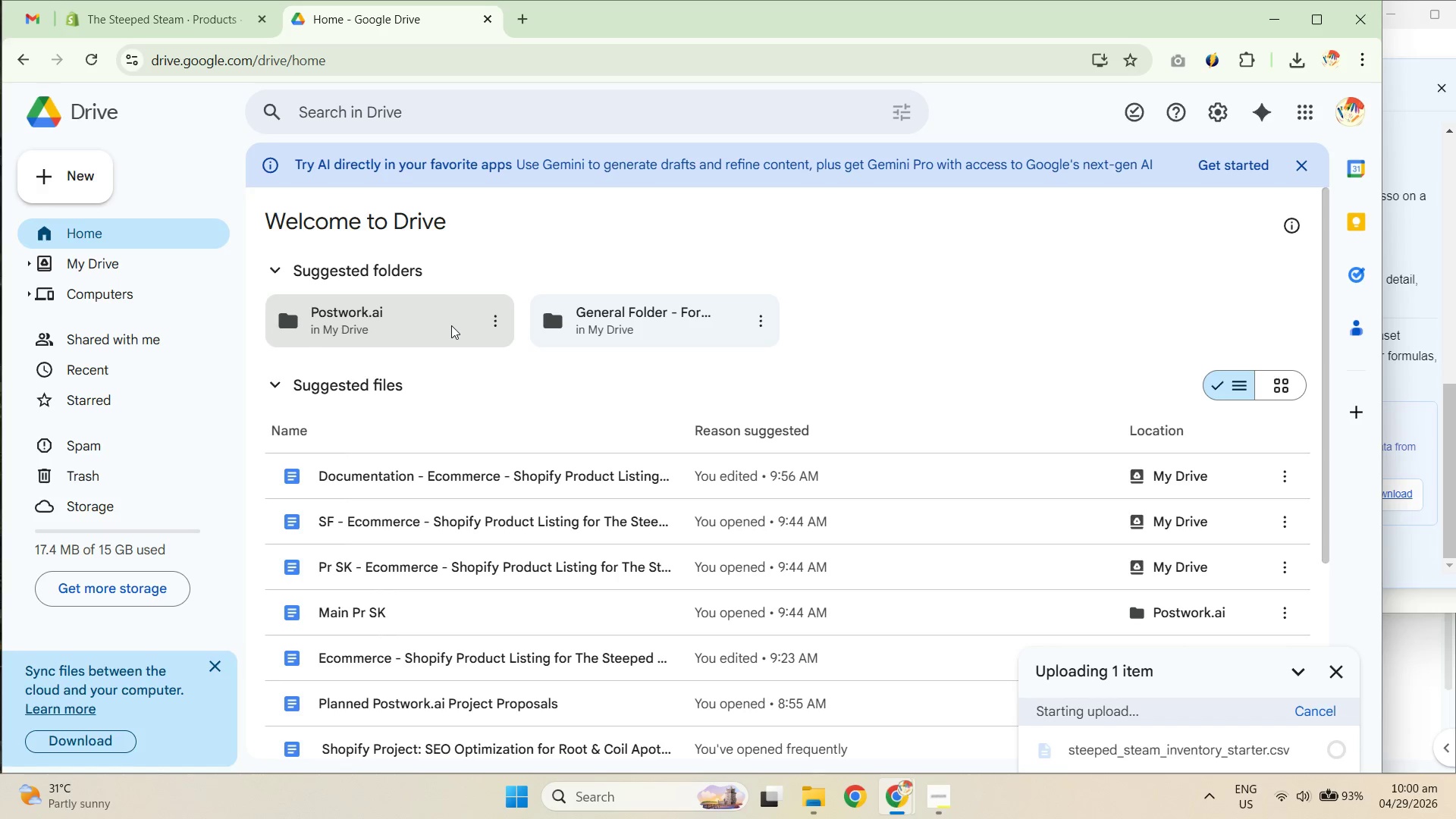 
left_click([1345, 692])
 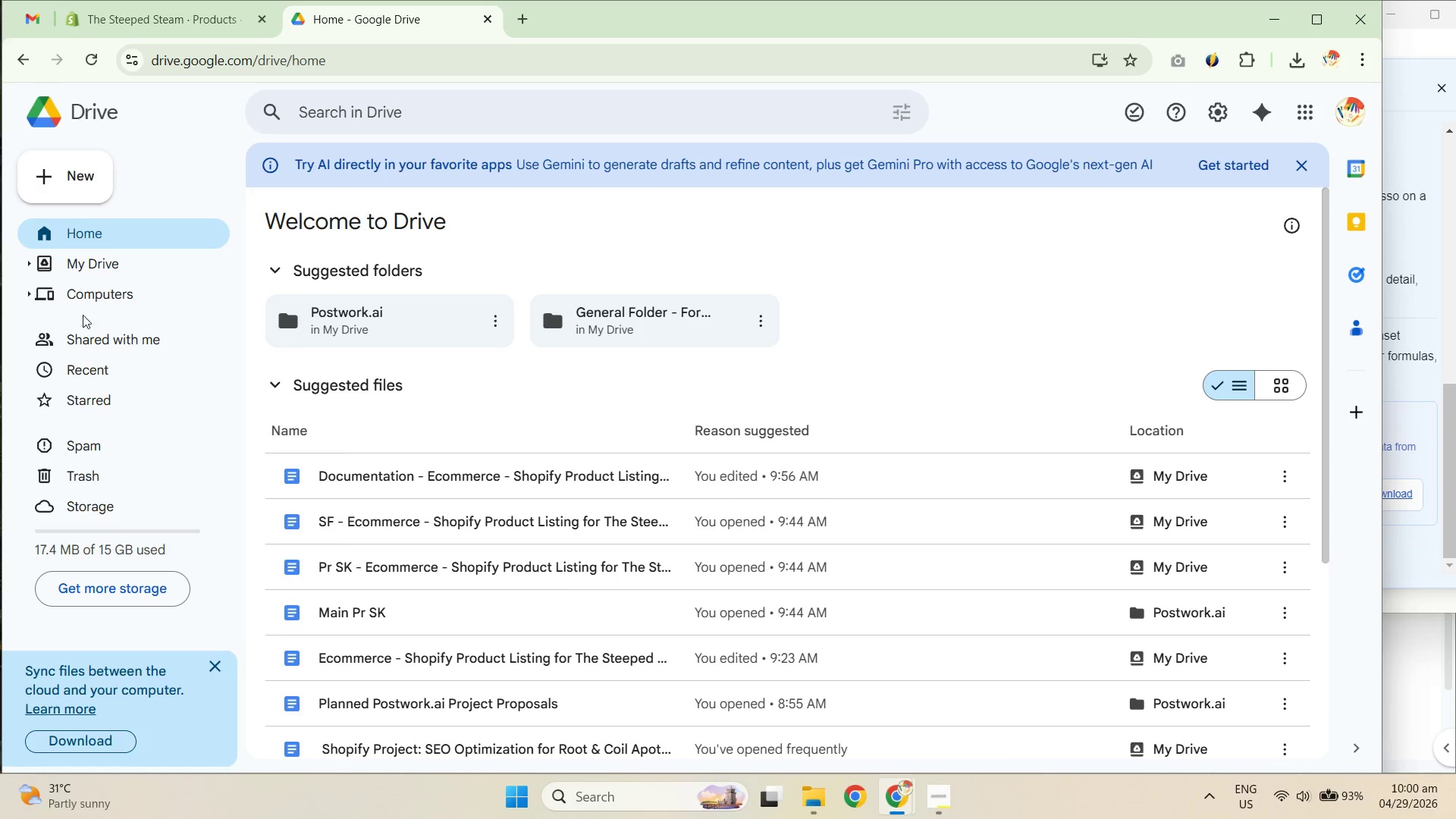 
left_click([102, 266])
 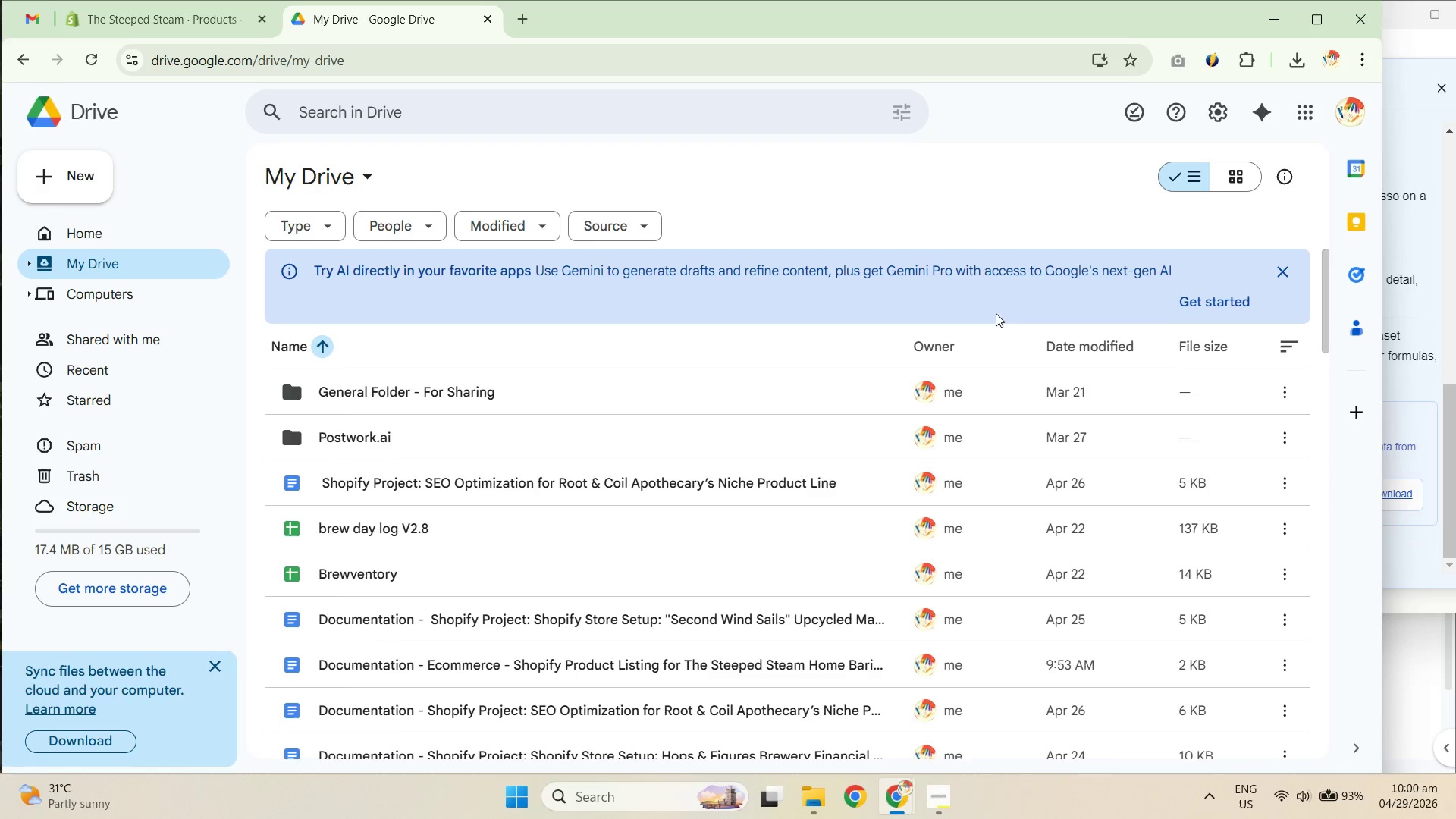 
key(F5)
 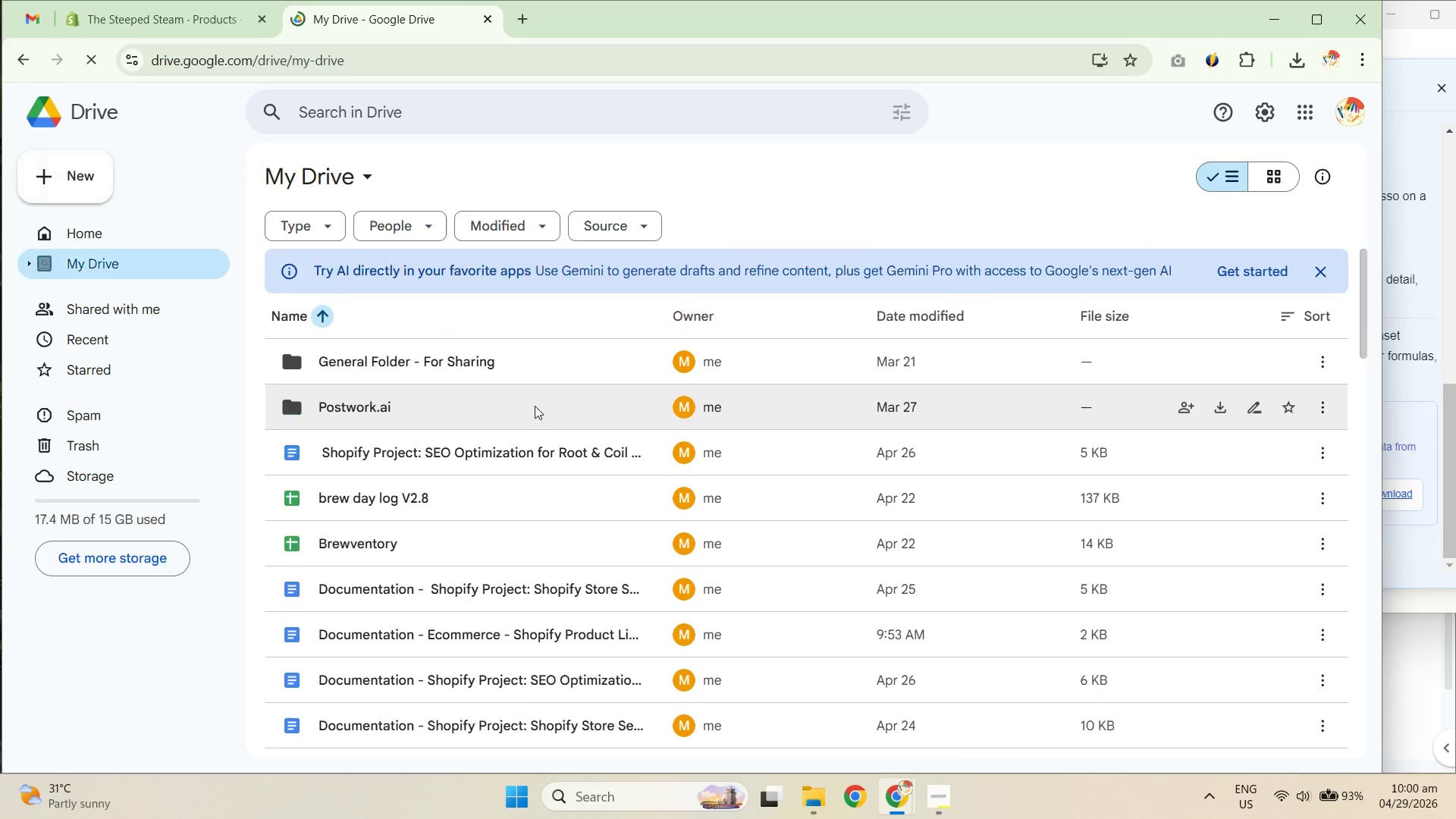 
scroll: coordinate [544, 507], scroll_direction: up, amount: 1.0
 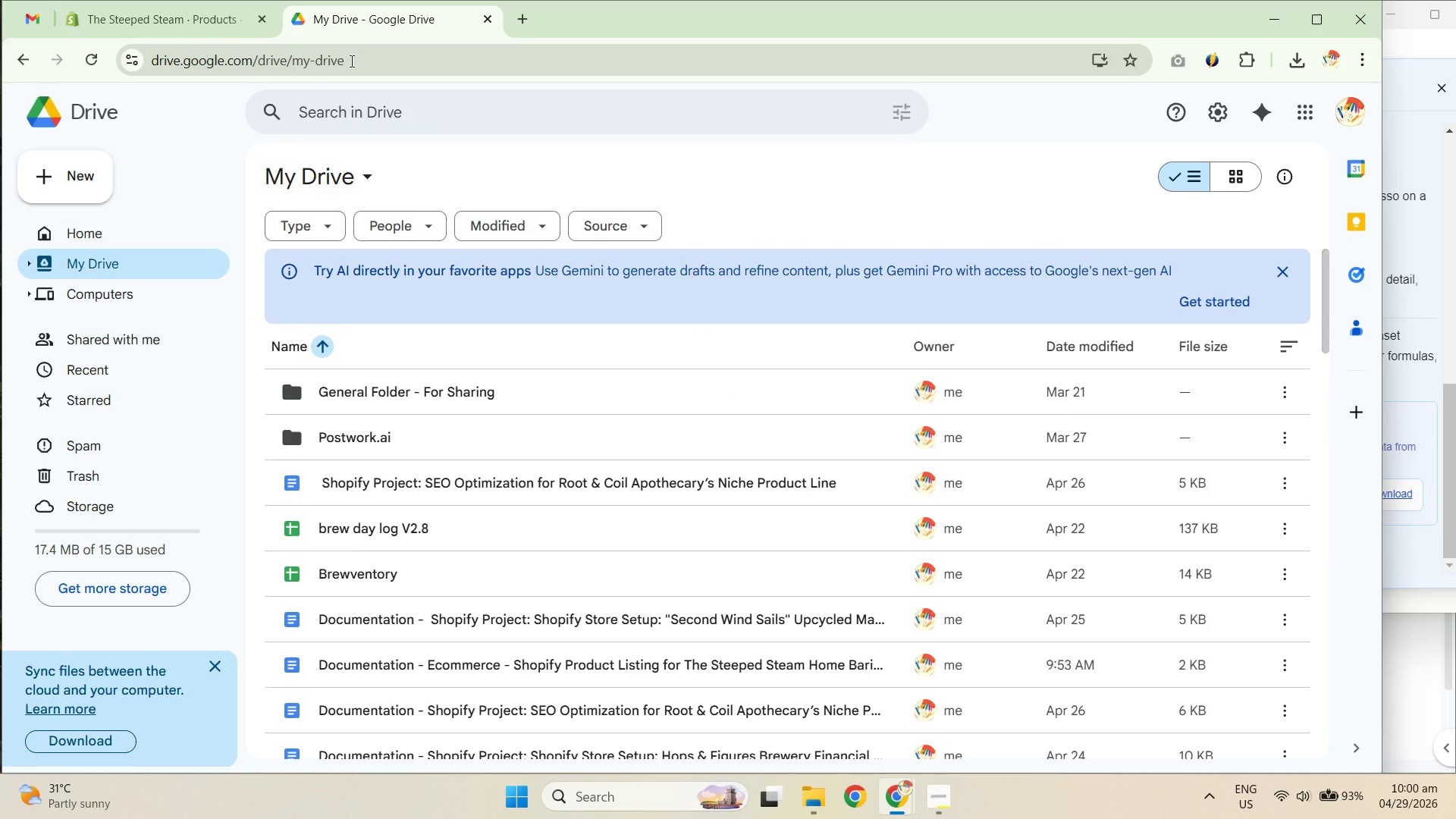 
left_click([72, 167])
 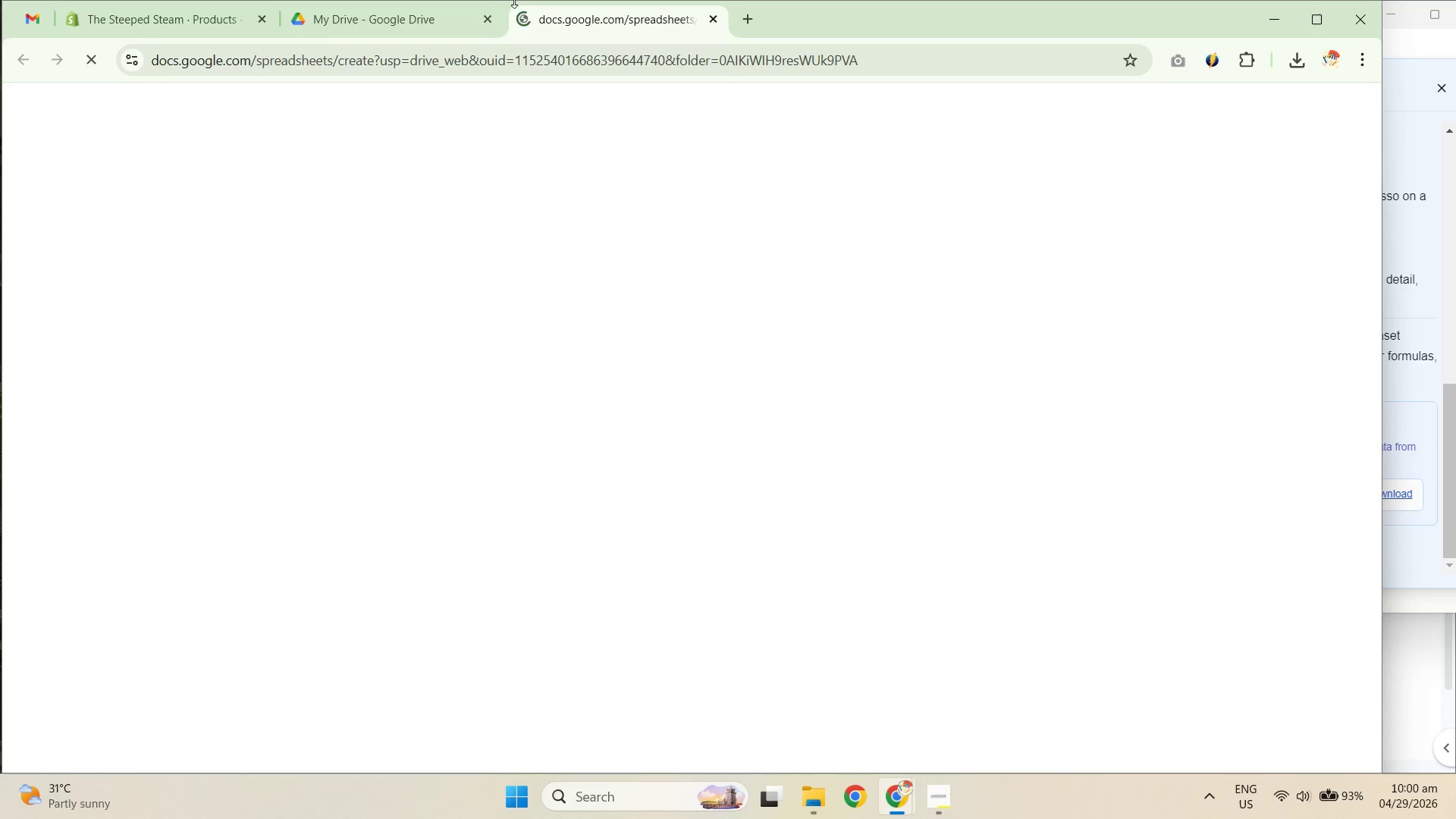 
left_click([485, 24])
 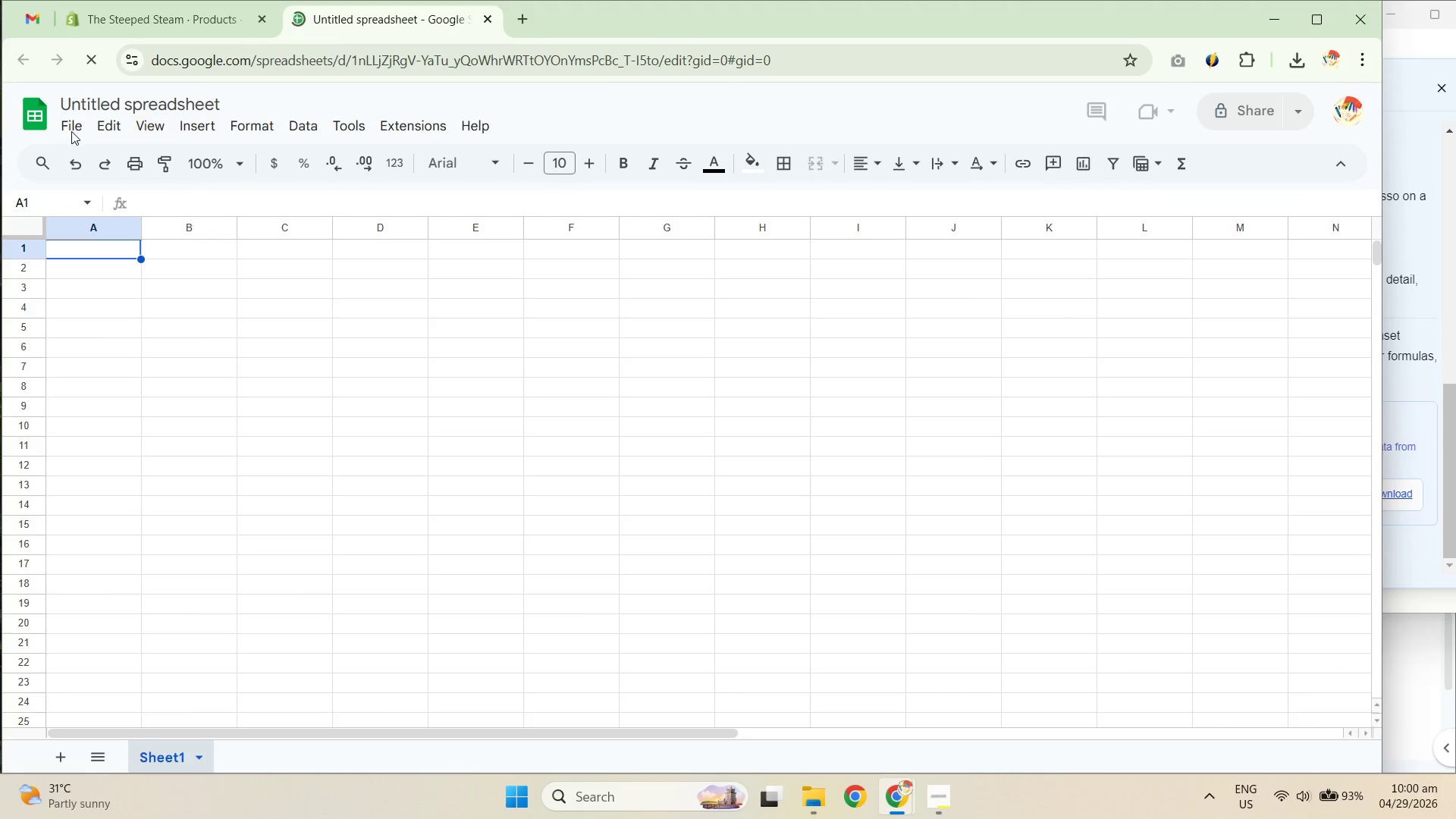 
left_click([71, 131])
 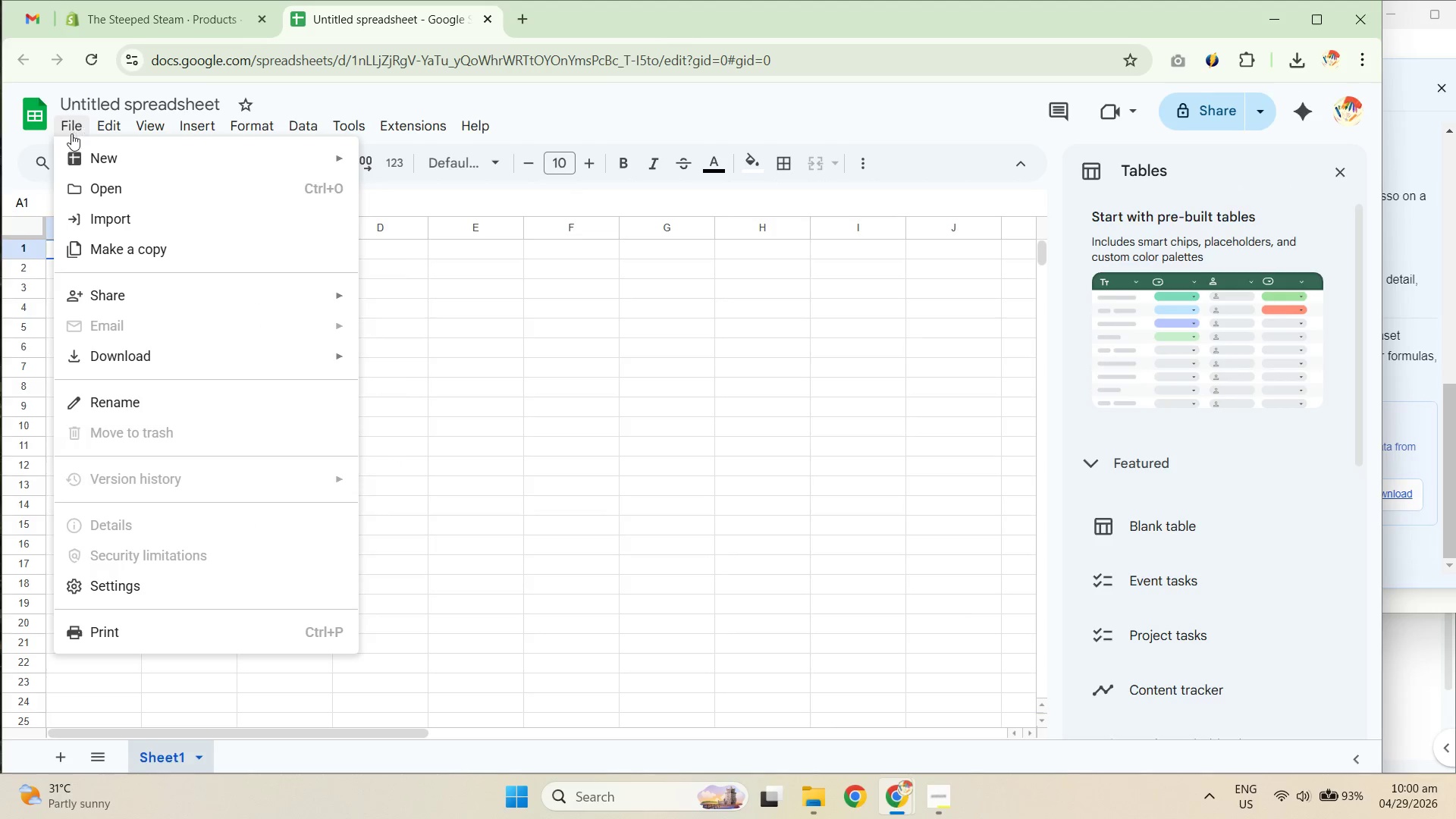 
left_click([88, 190])
 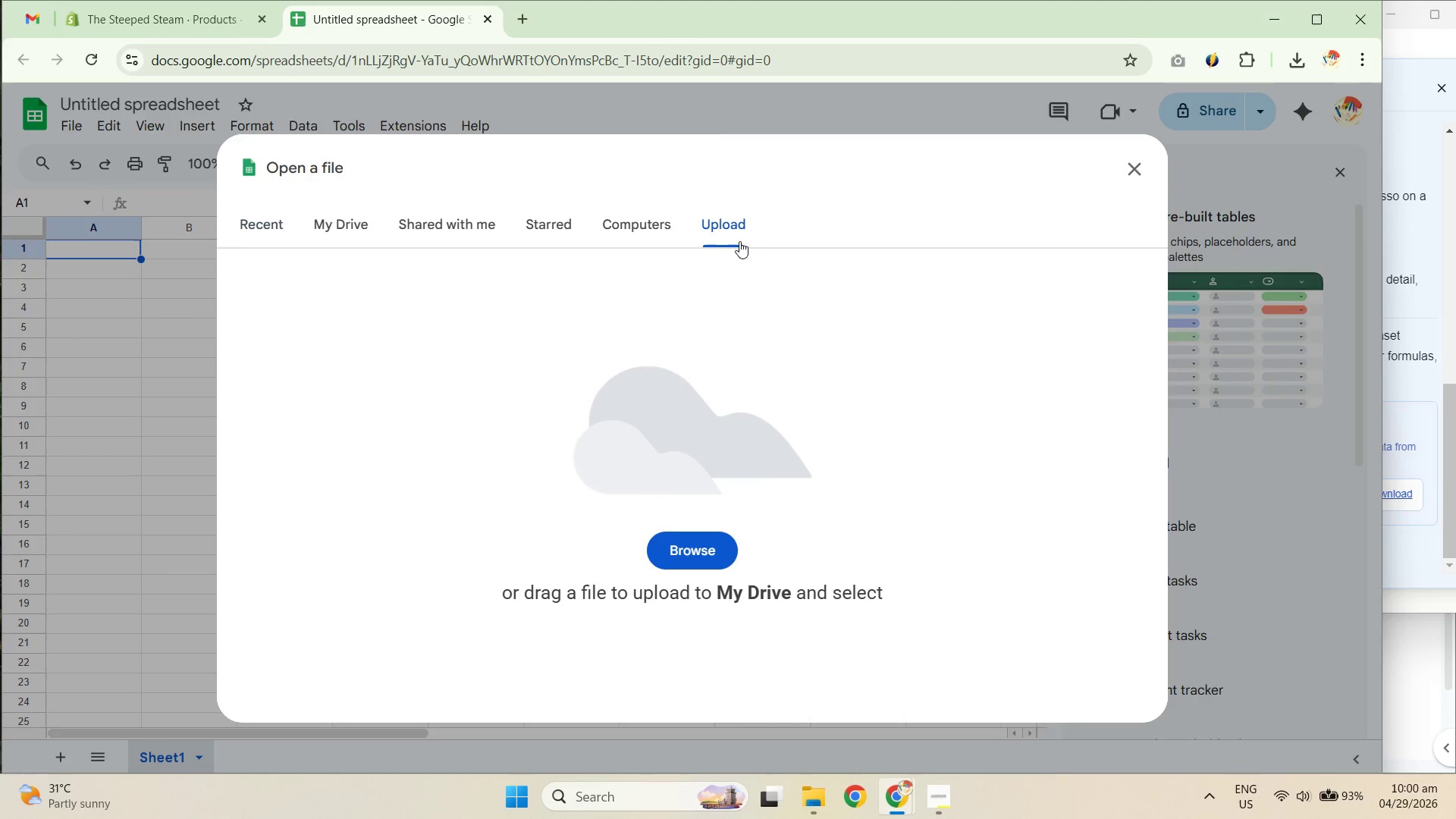 
left_click([687, 559])
 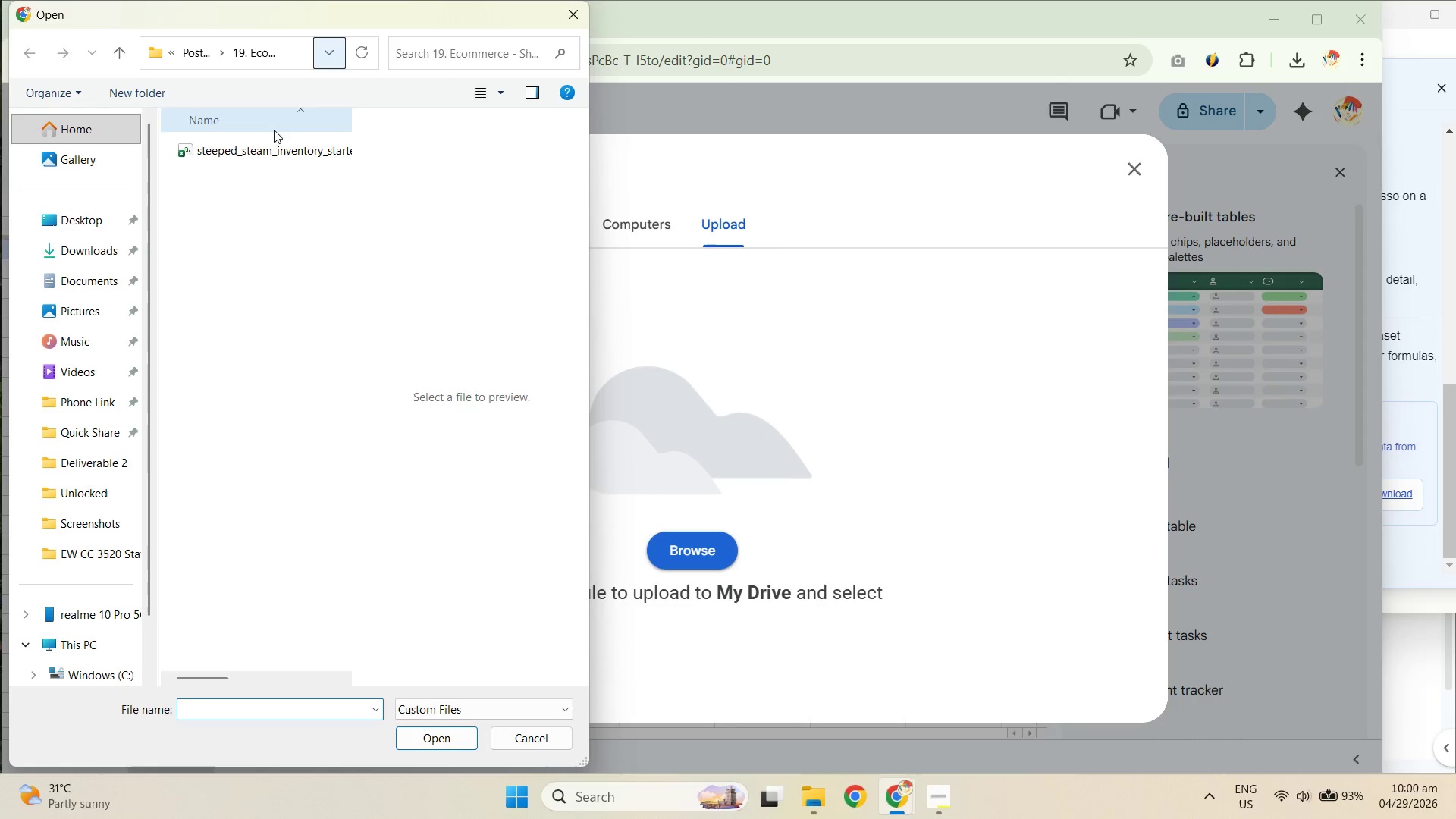 
left_click([253, 150])
 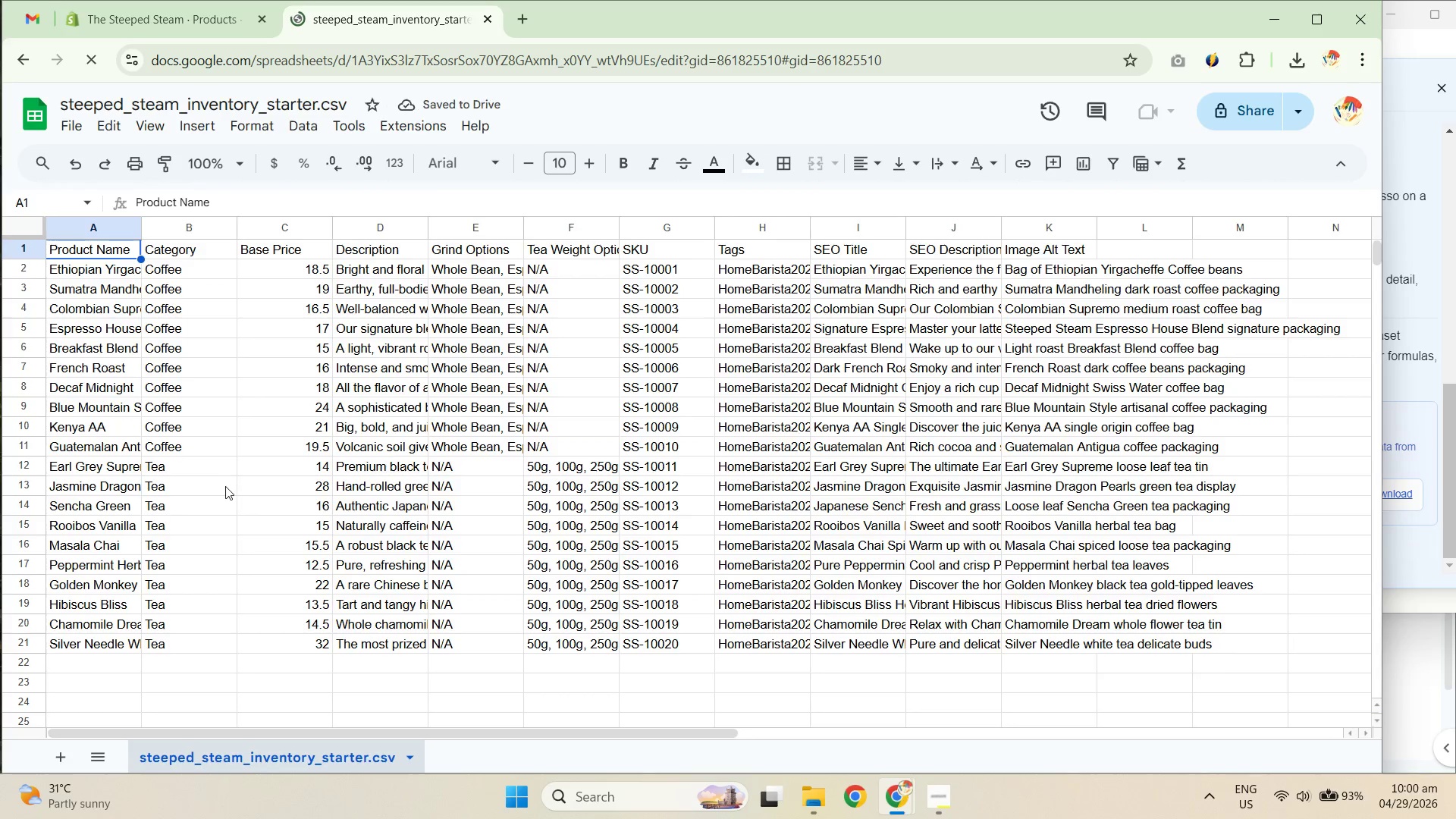 
wait(7.77)
 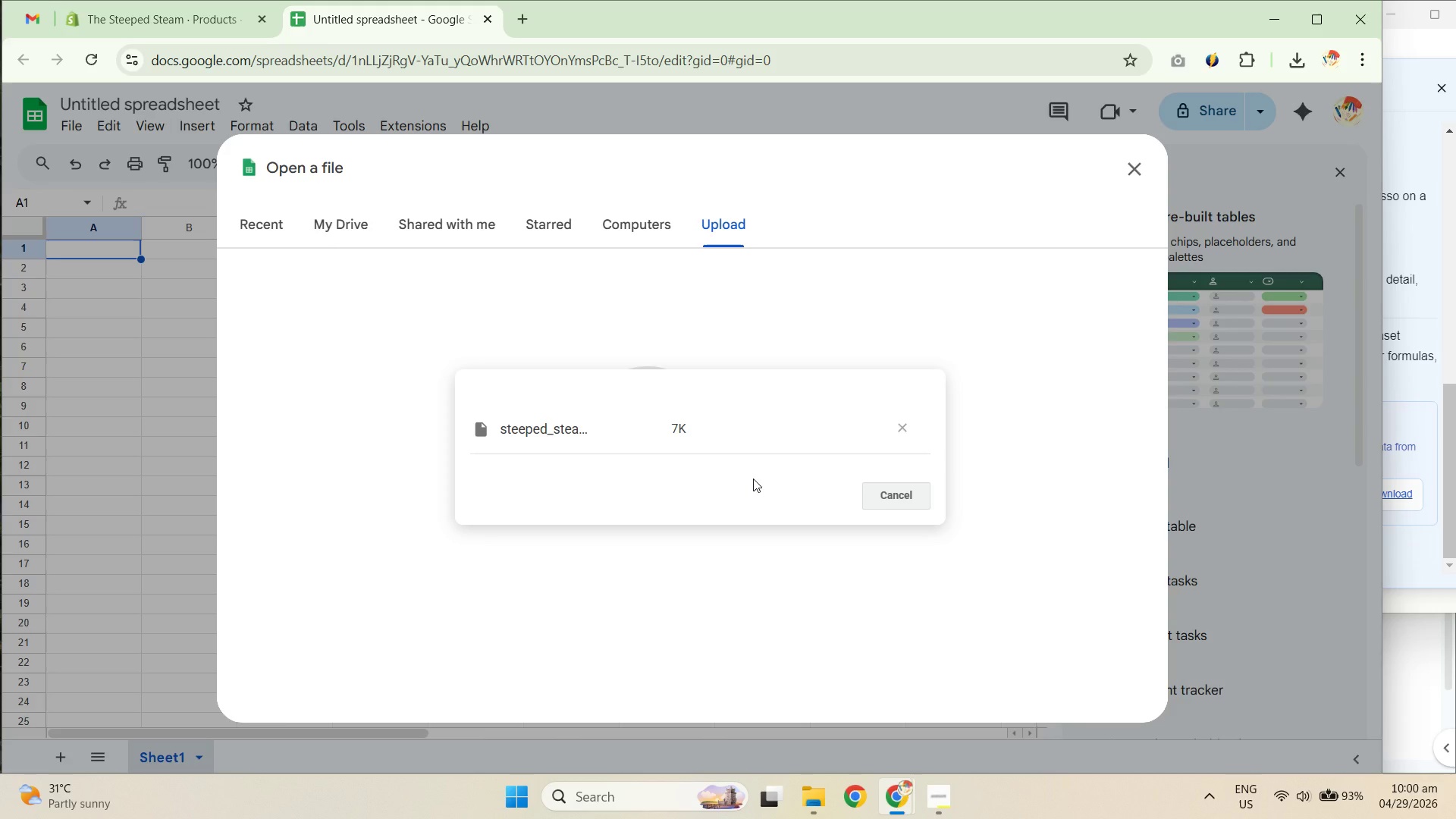 
left_click([30, 225])
 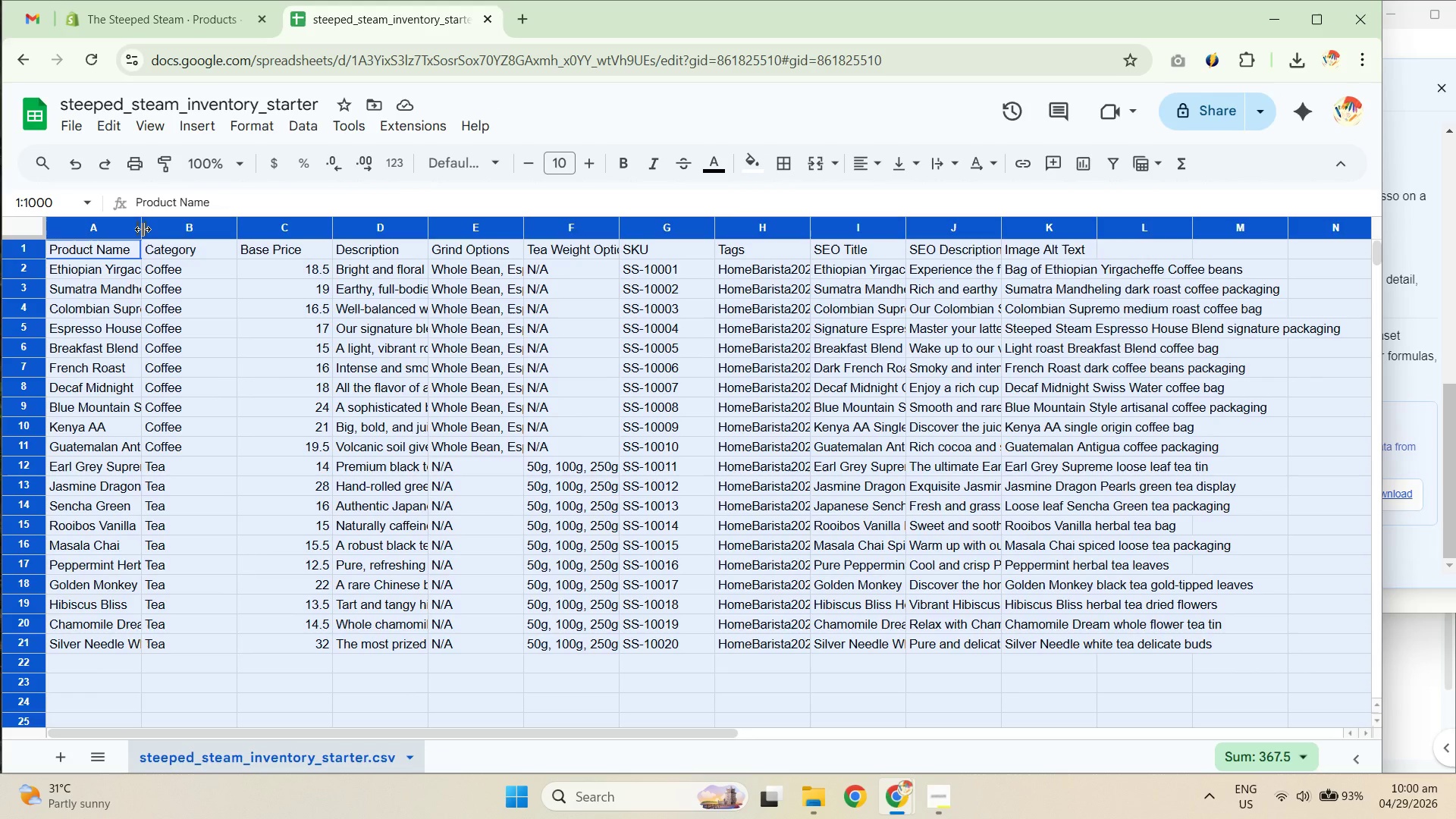 
double_click([143, 229])
 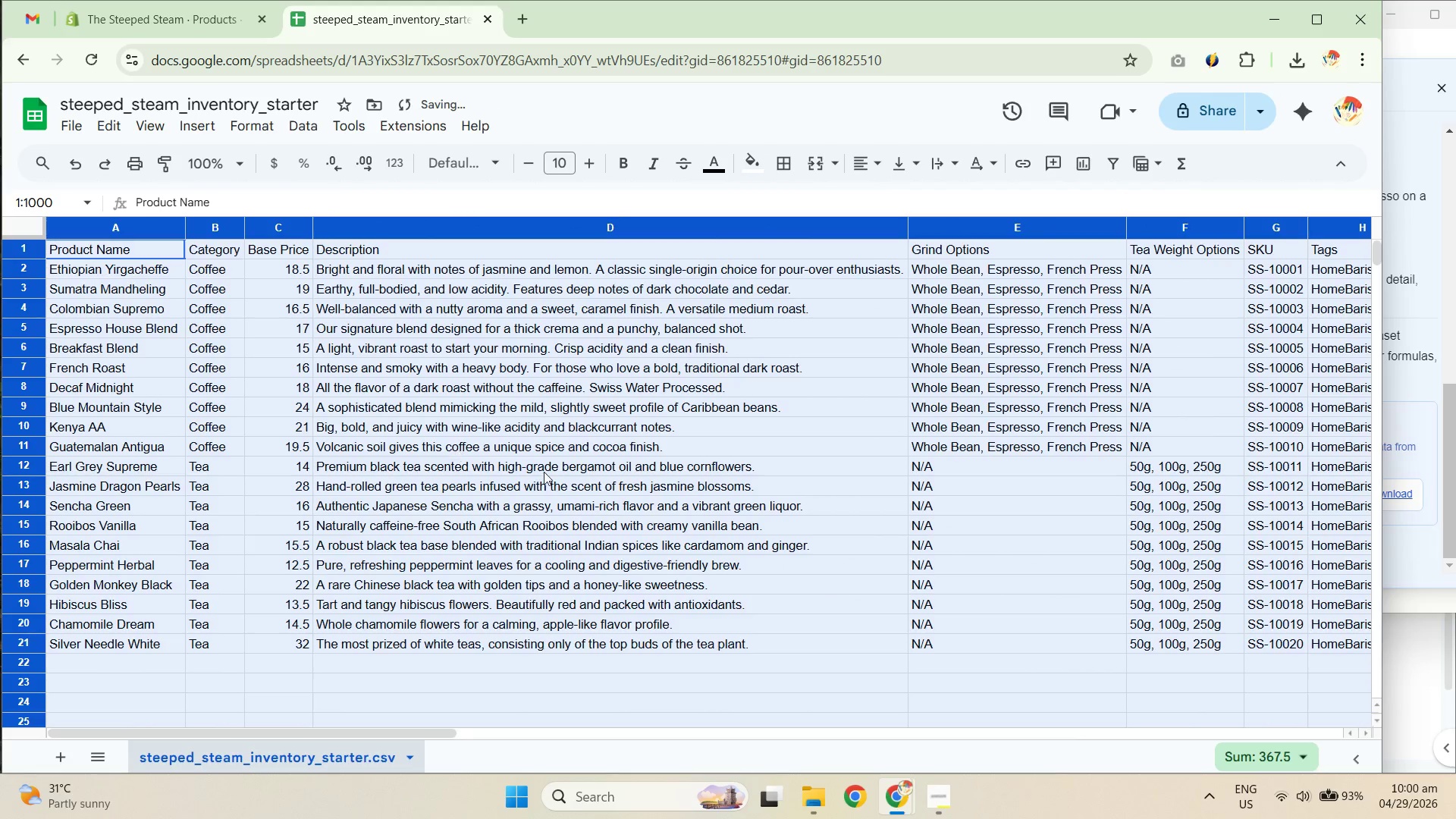 
left_click([608, 520])
 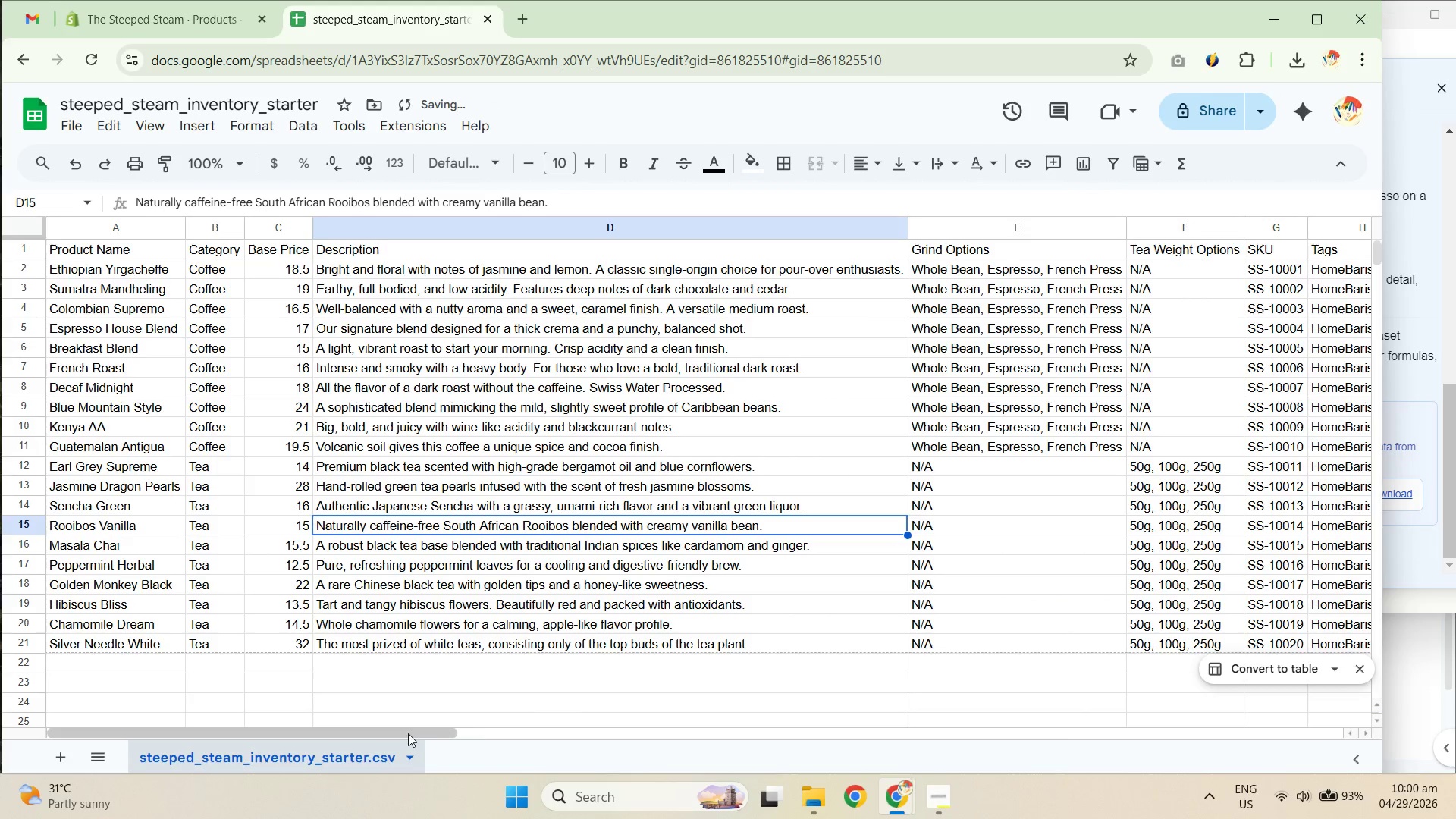 
left_click_drag(start_coordinate=[404, 733], to_coordinate=[836, 780])
 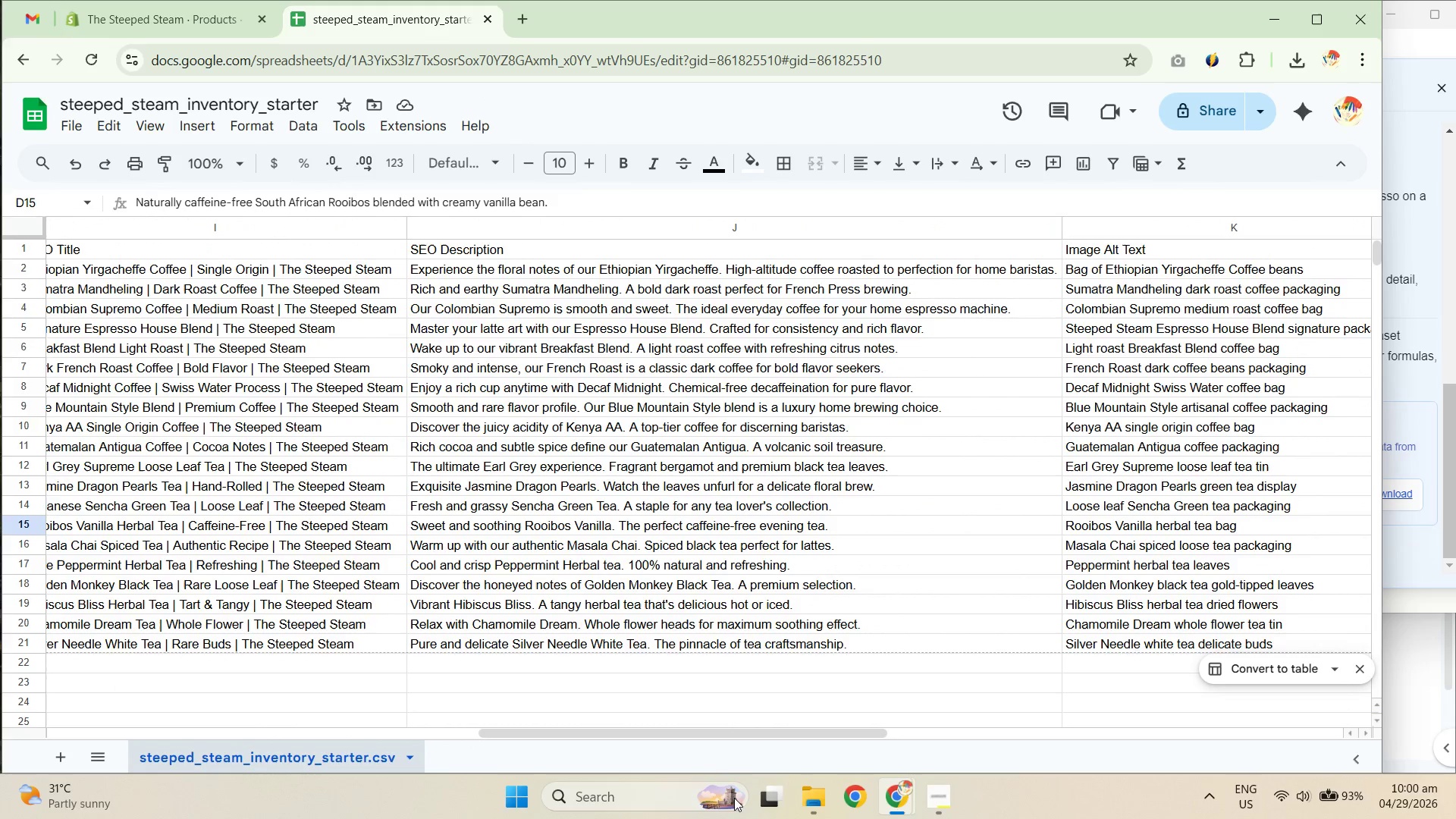 
left_click_drag(start_coordinate=[763, 736], to_coordinate=[897, 744])
 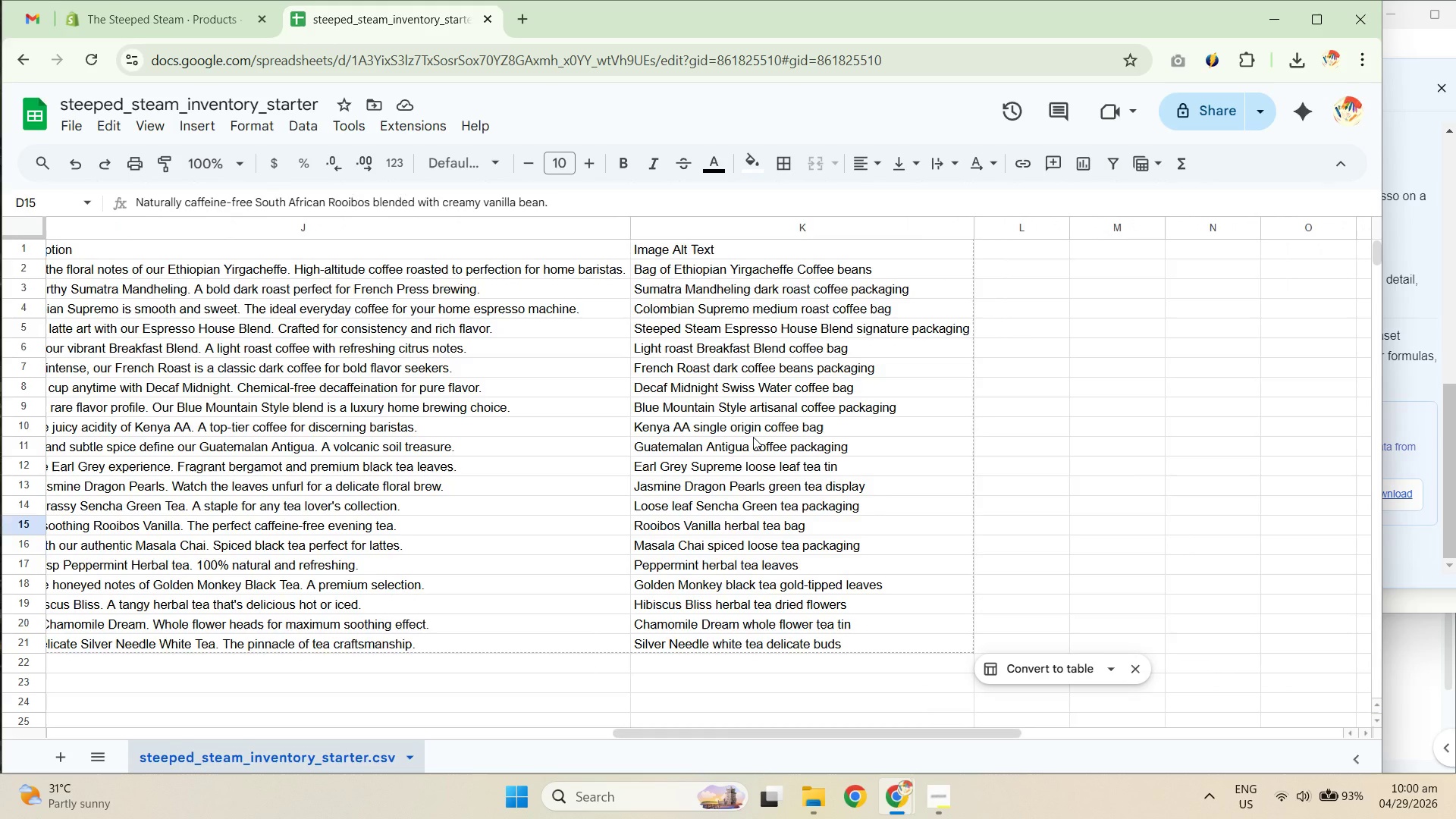 
left_click([753, 437])
 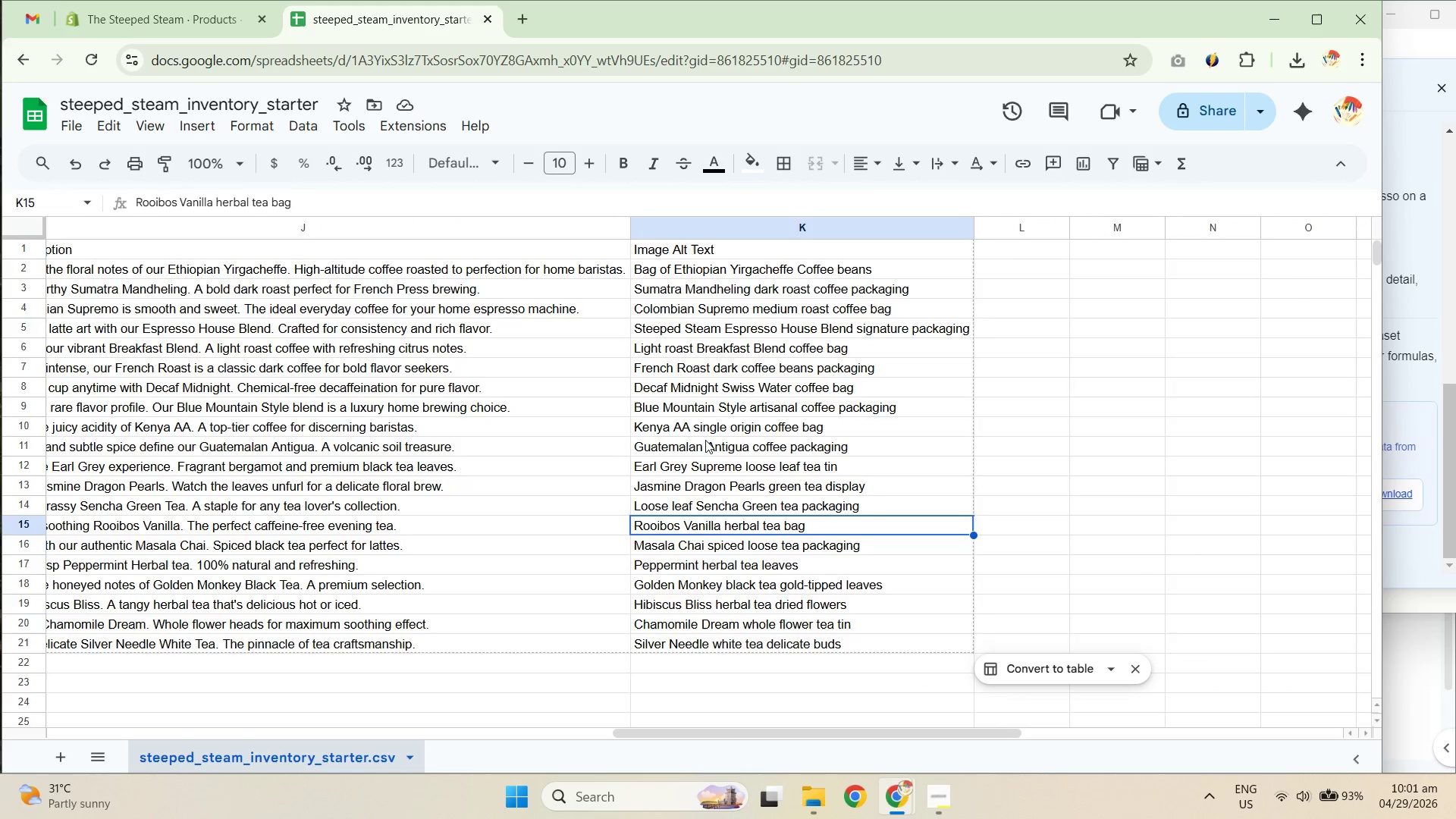 
left_click([697, 429])
 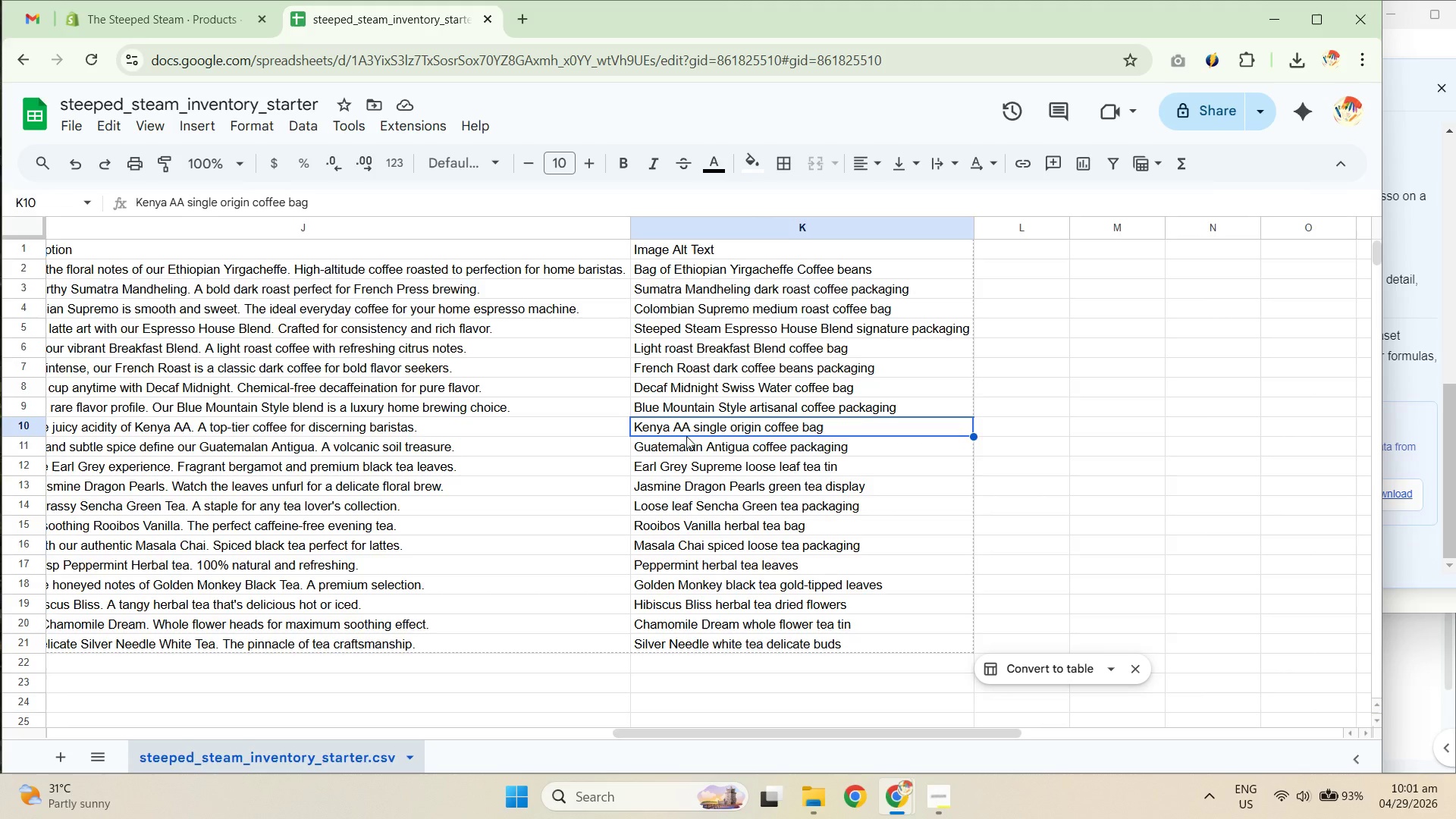 
left_click([433, 431])
 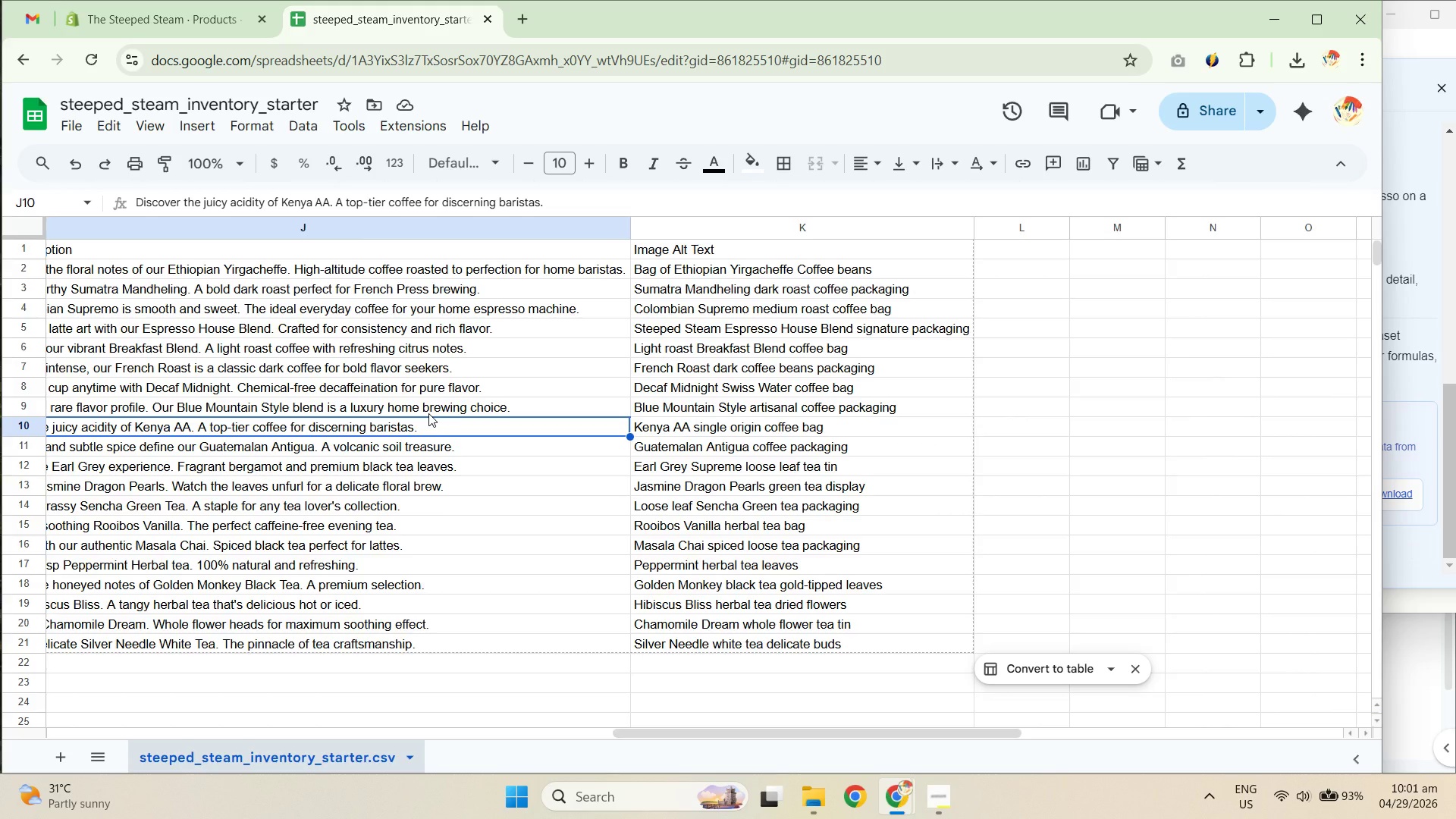 
key(ArrowLeft)
 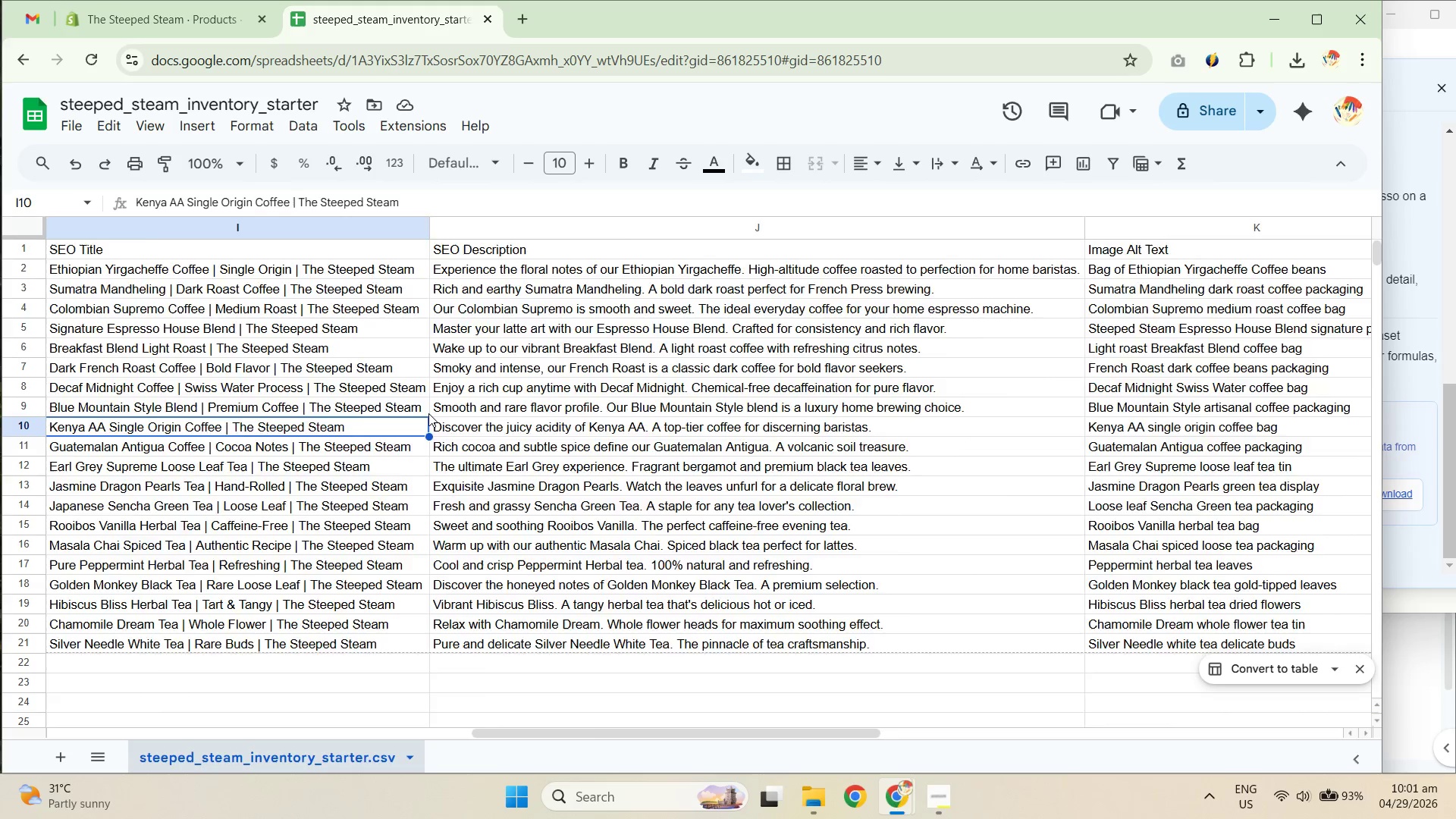 
key(ArrowLeft)
 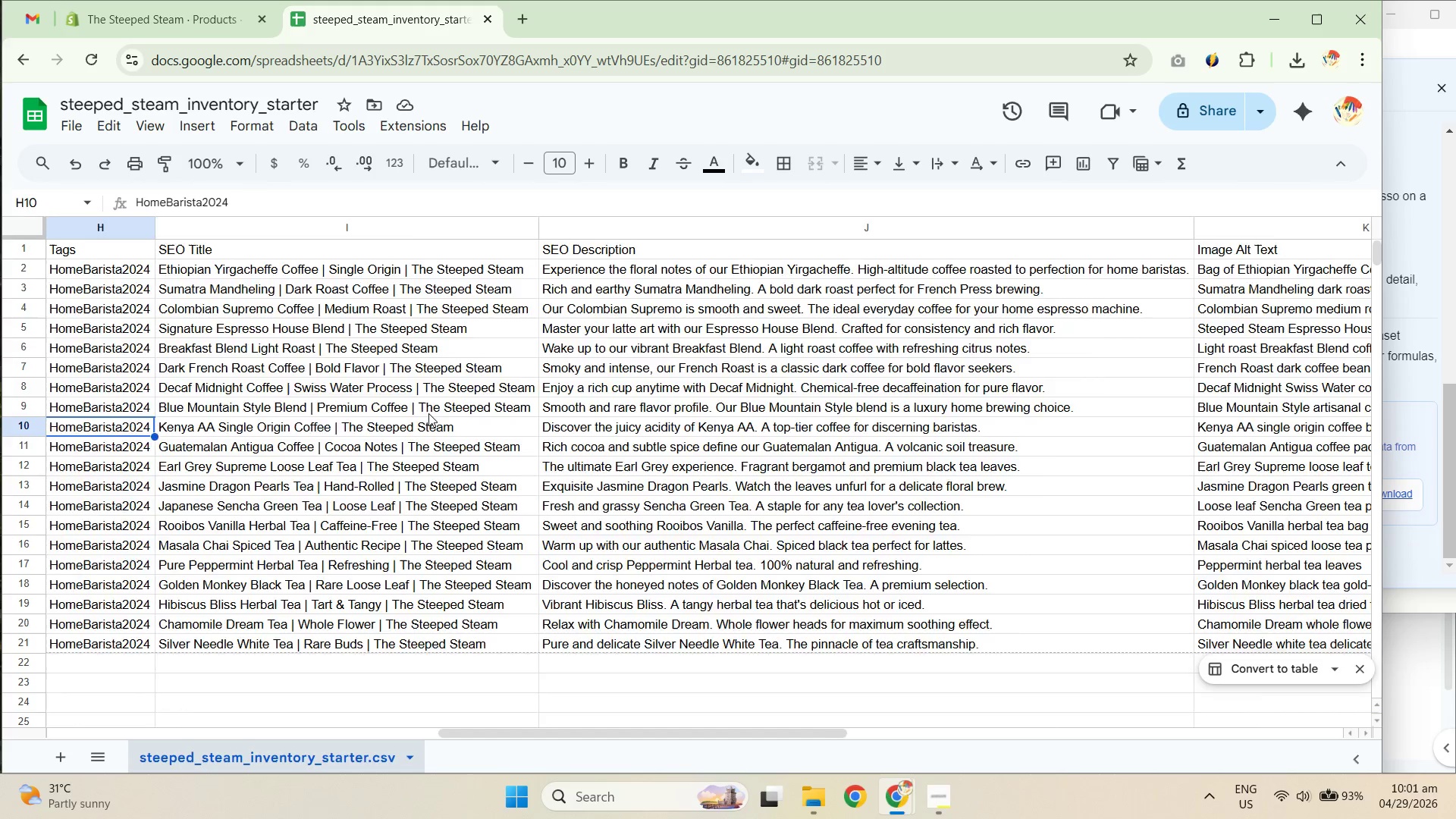 
key(ArrowLeft)
 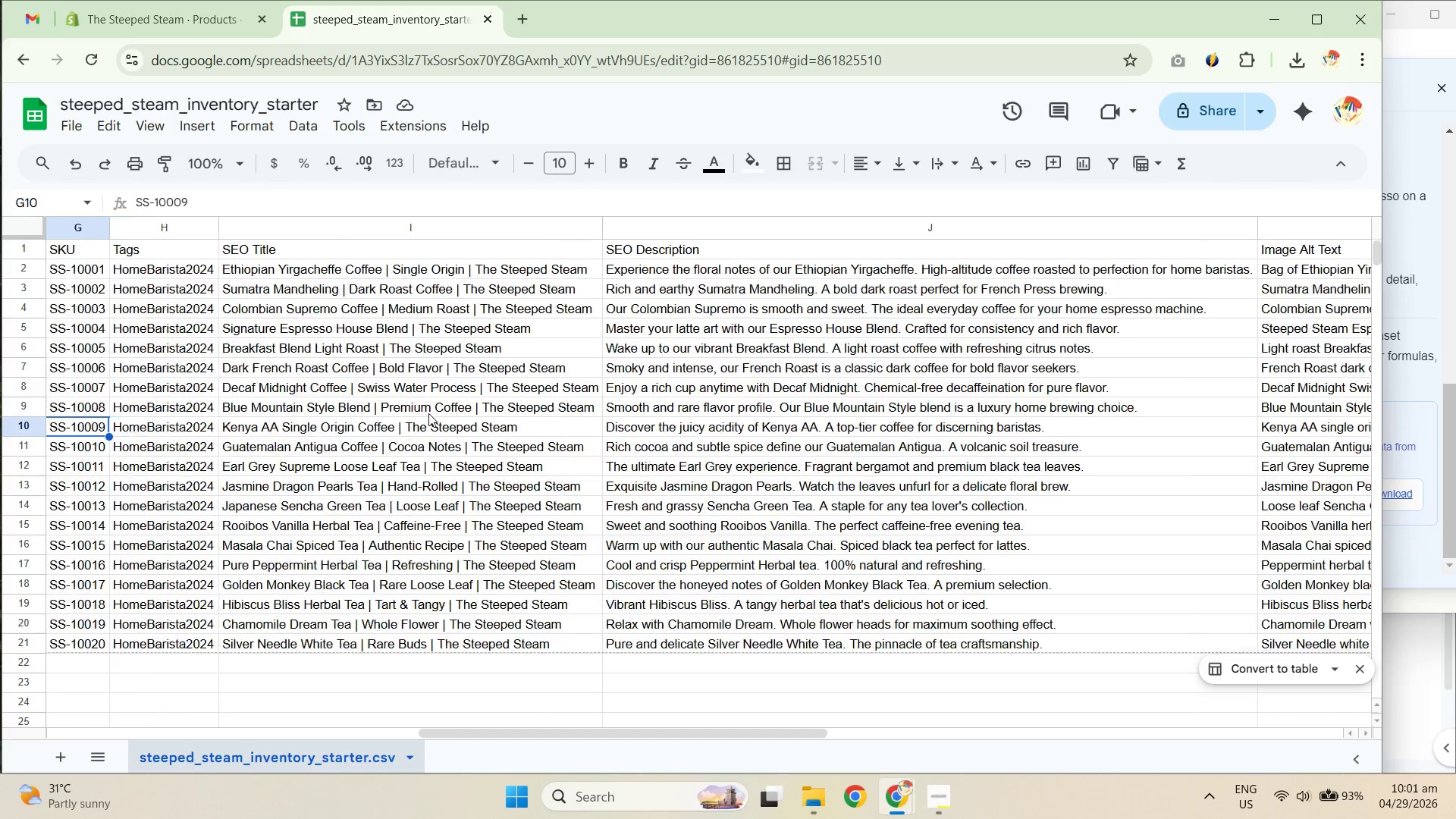 
hold_key(key=ArrowLeft, duration=0.81)
 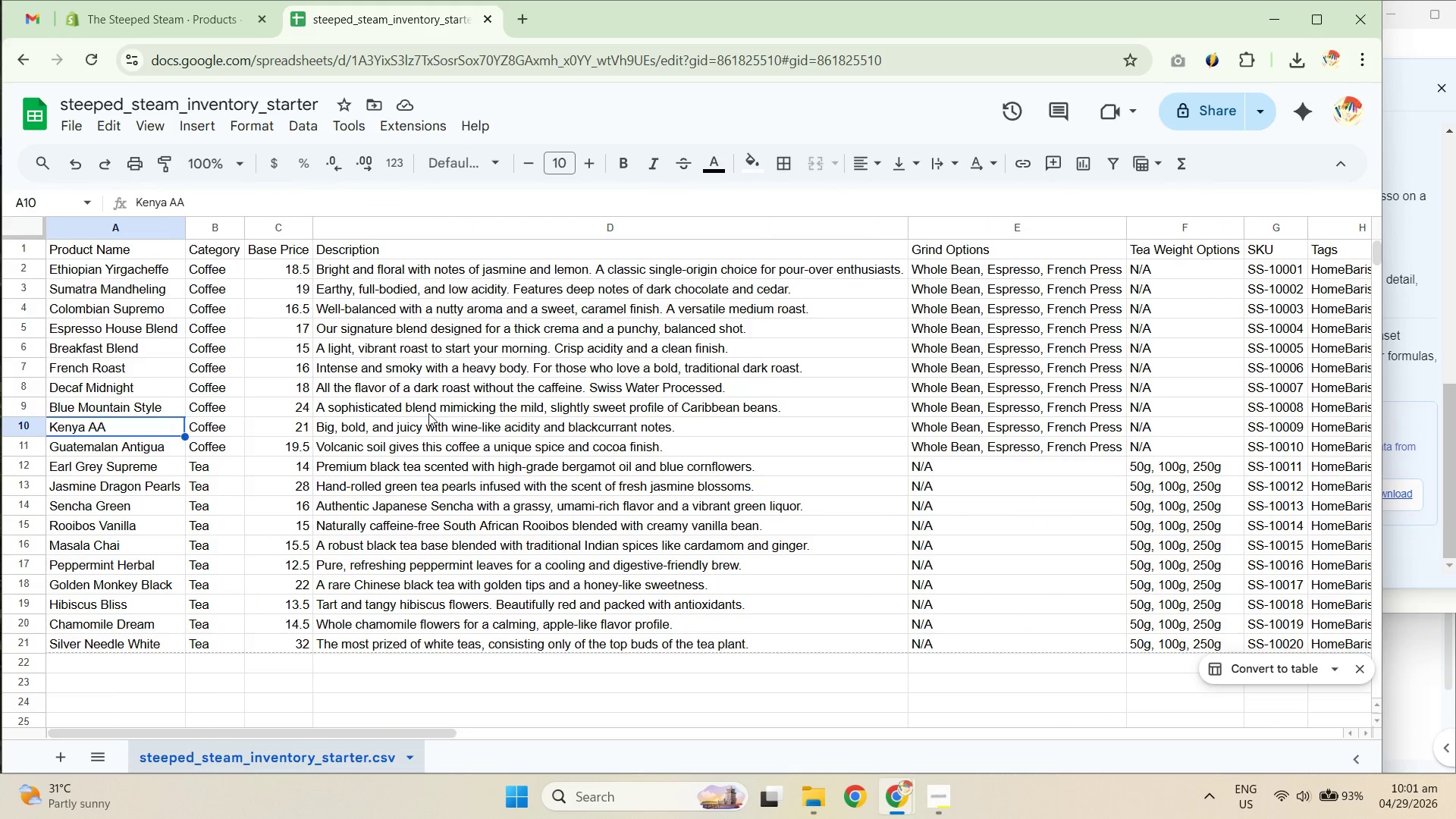 
key(ArrowRight)
 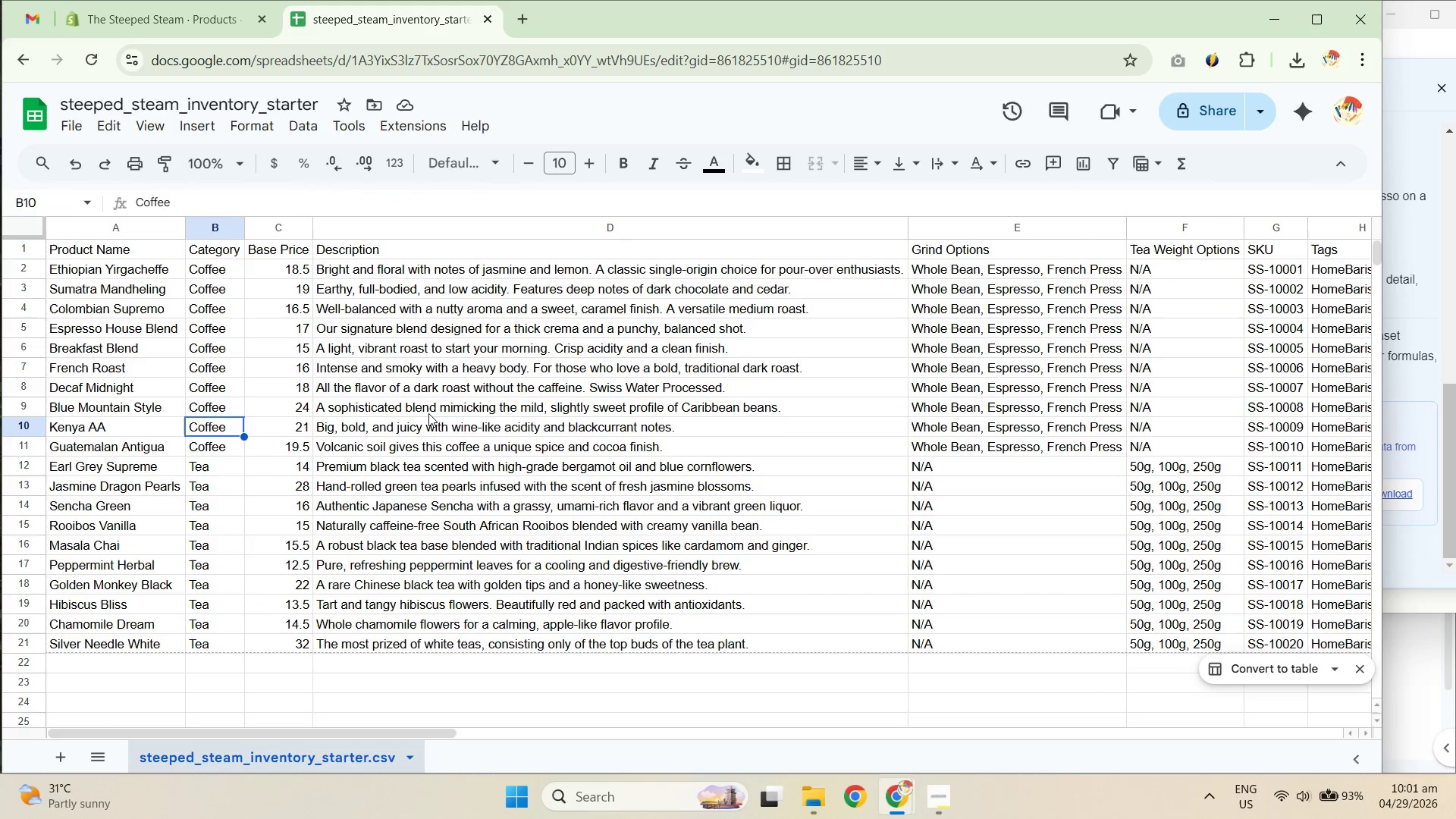 
key(ArrowRight)
 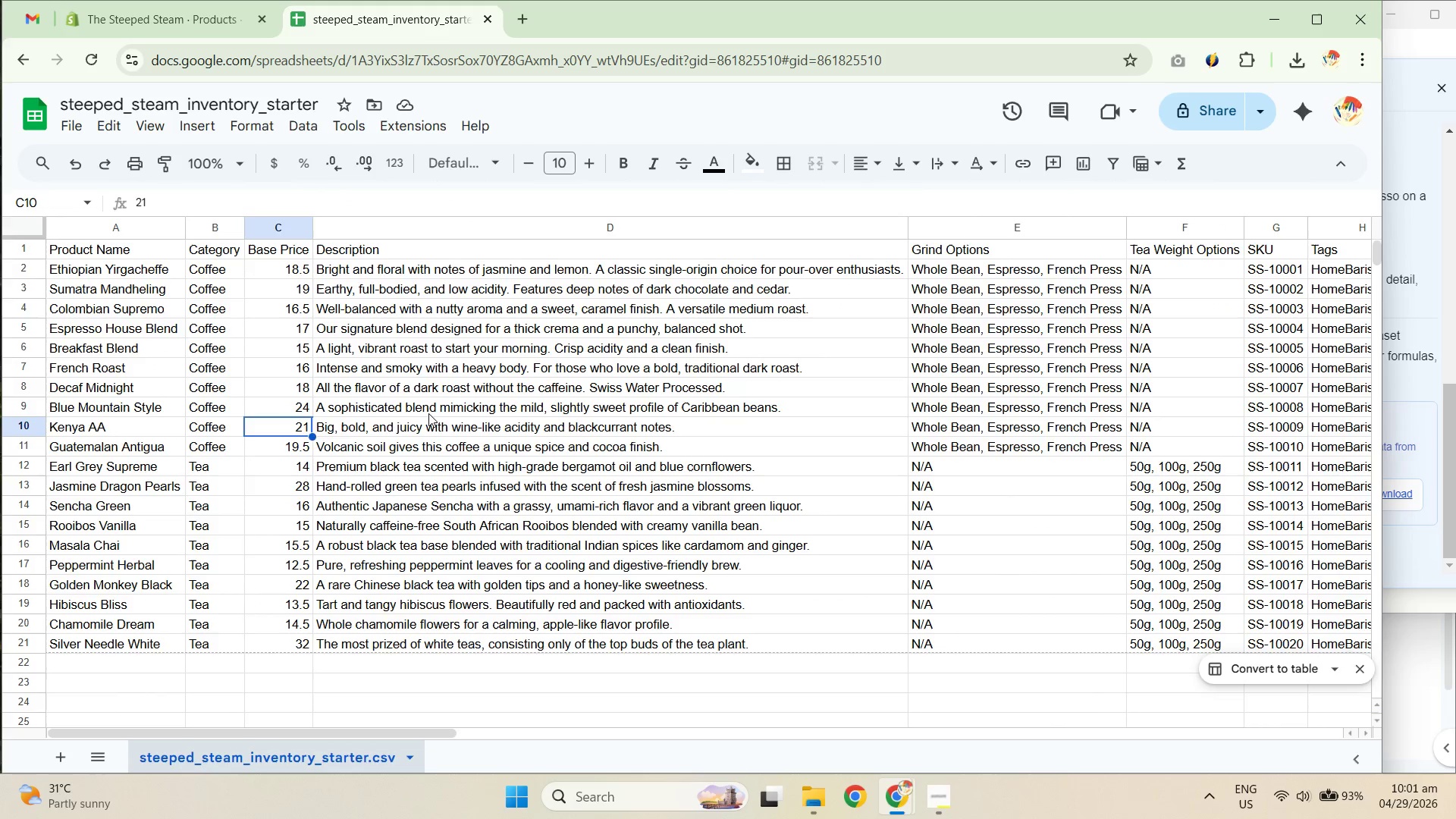 
key(ArrowRight)
 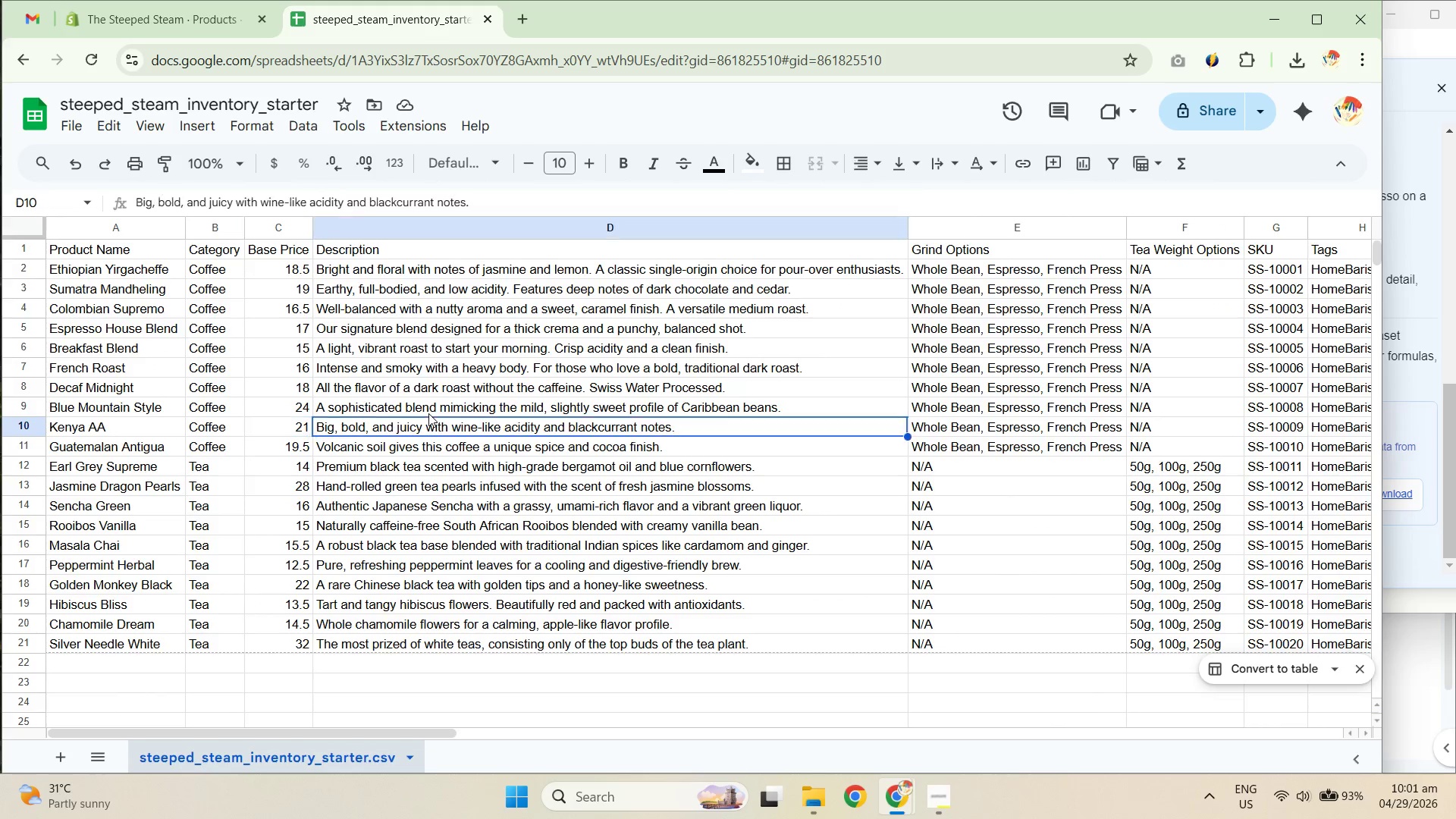 
key(ArrowRight)
 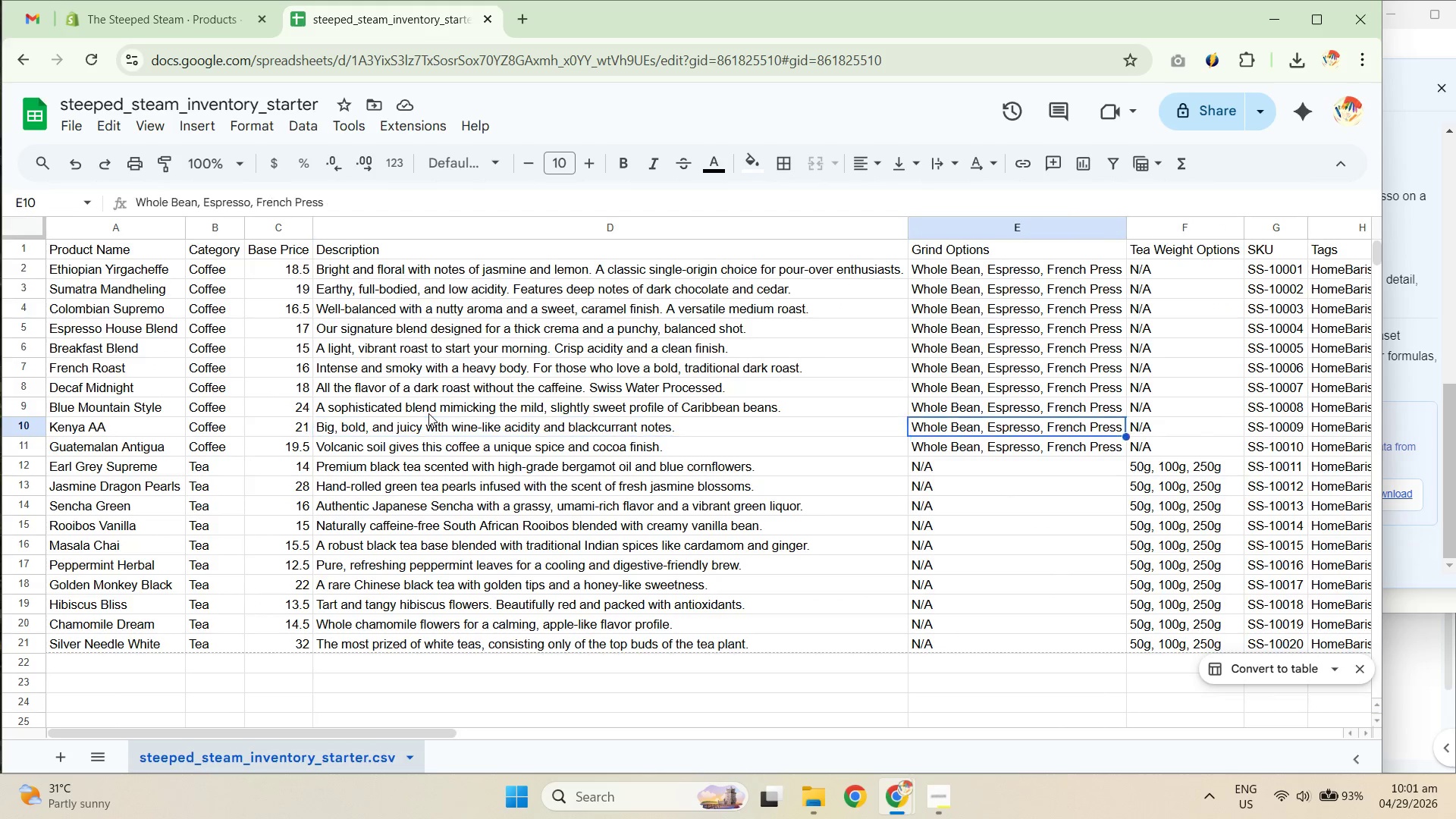 
key(ArrowRight)
 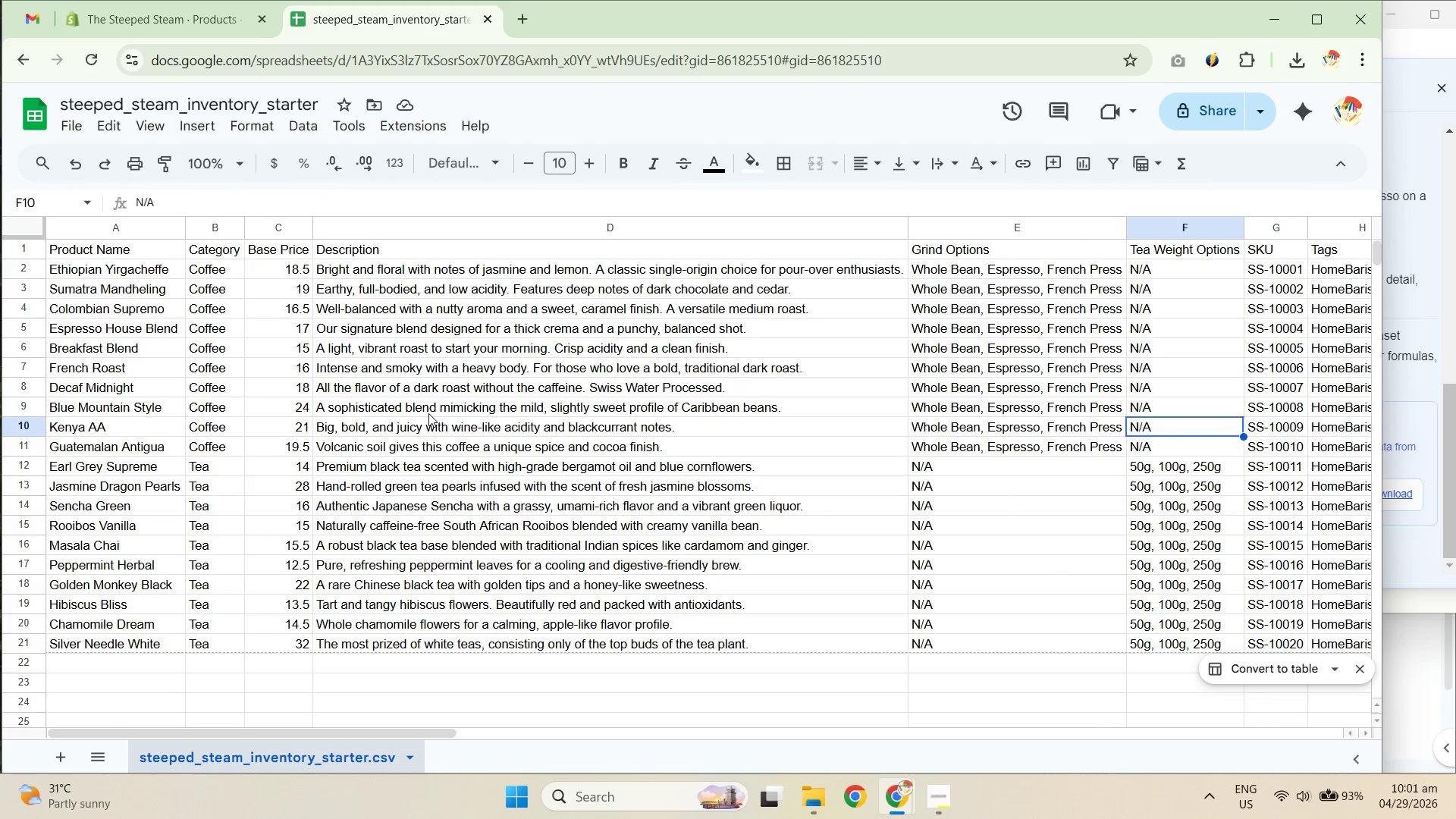 
key(ArrowRight)
 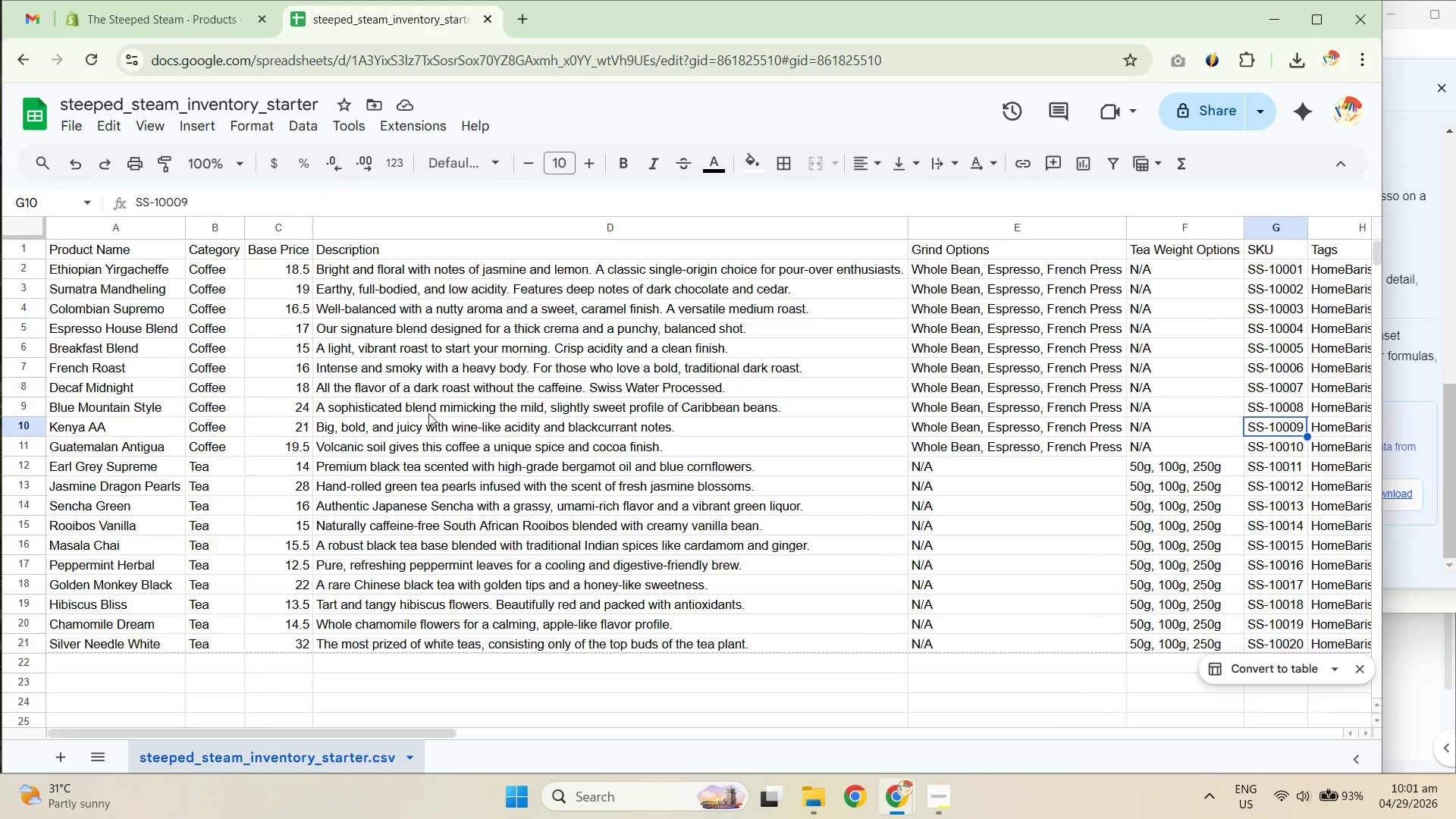 
key(ArrowRight)
 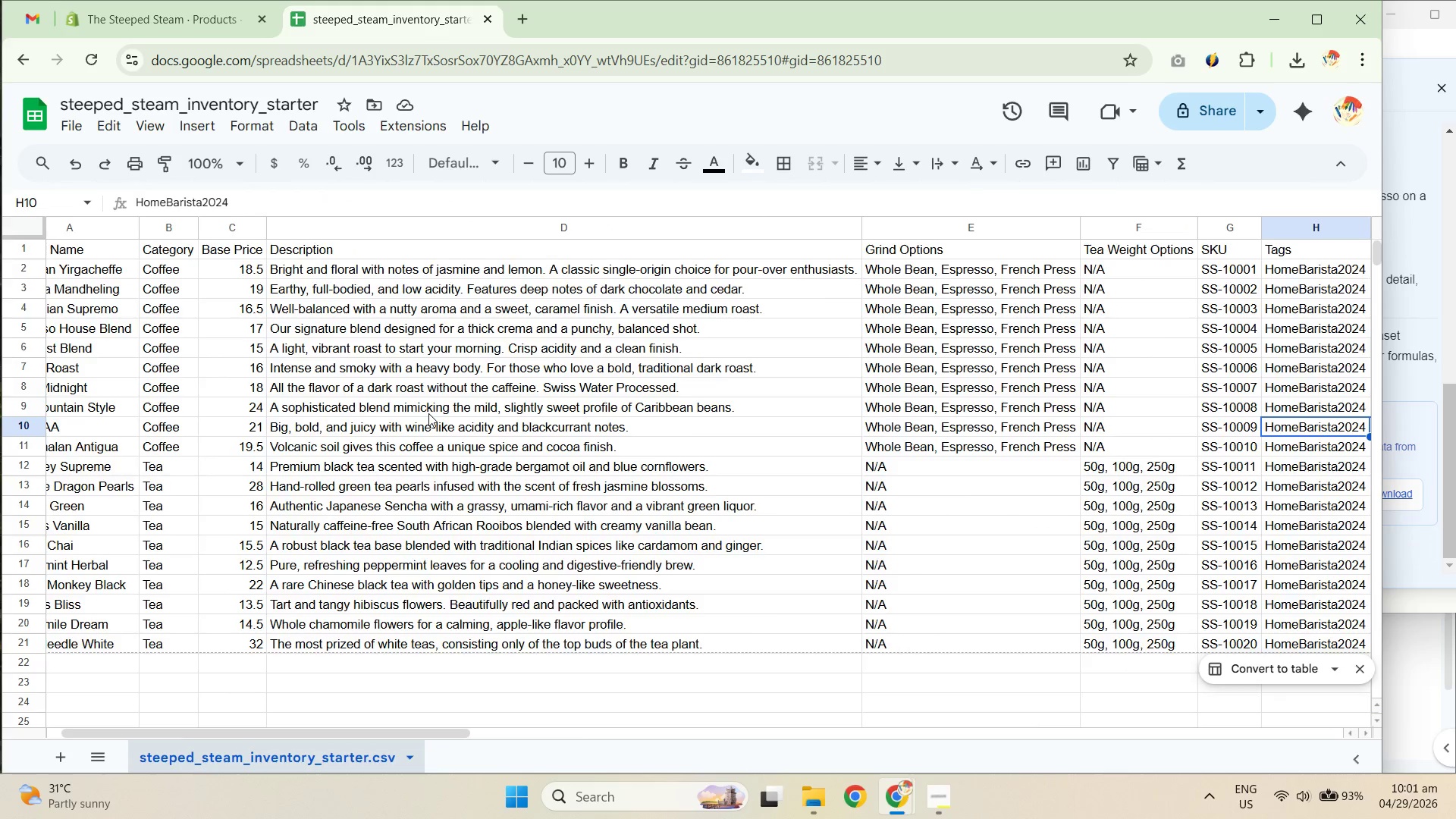 
key(ArrowRight)
 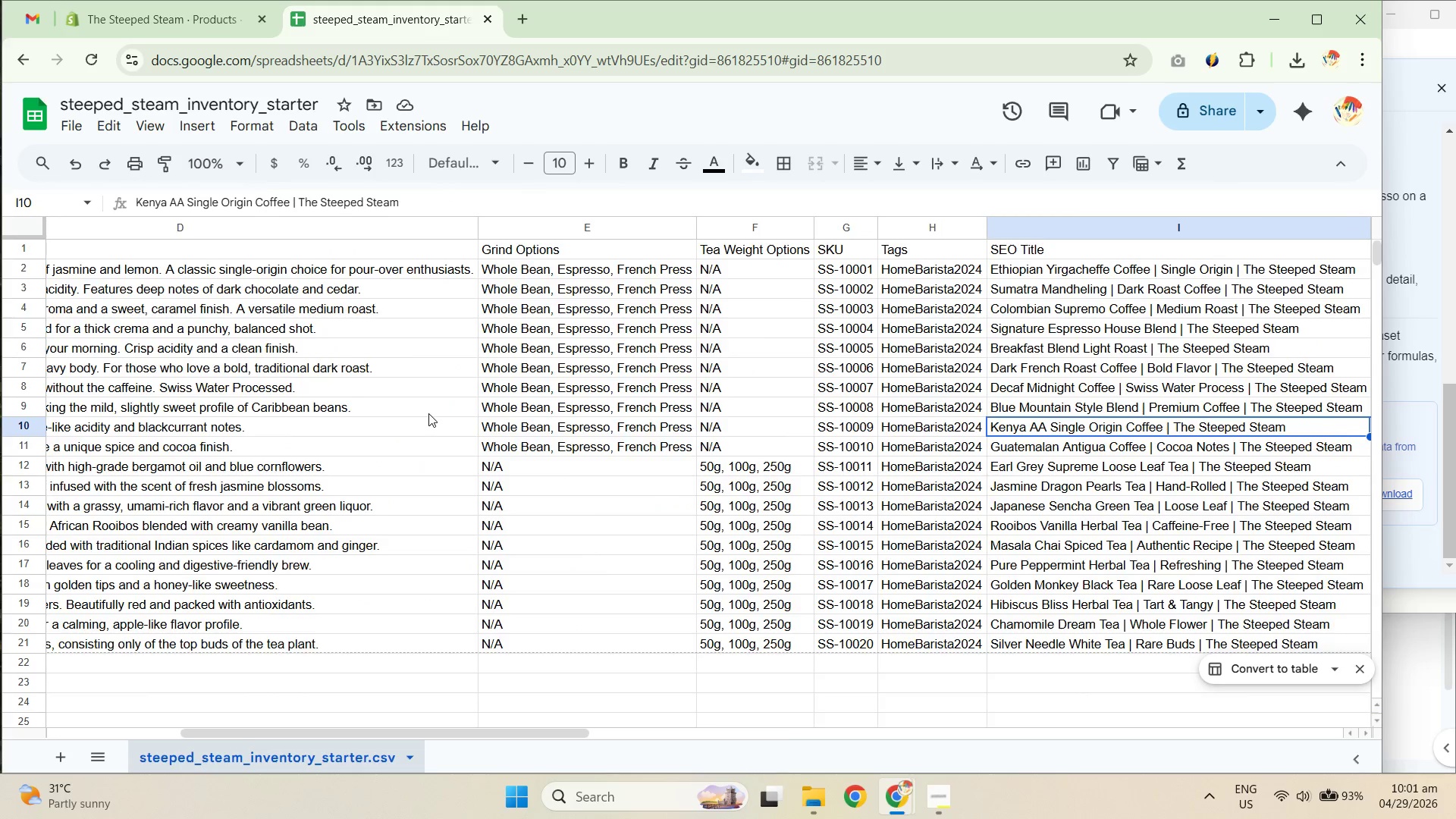 
key(ArrowRight)
 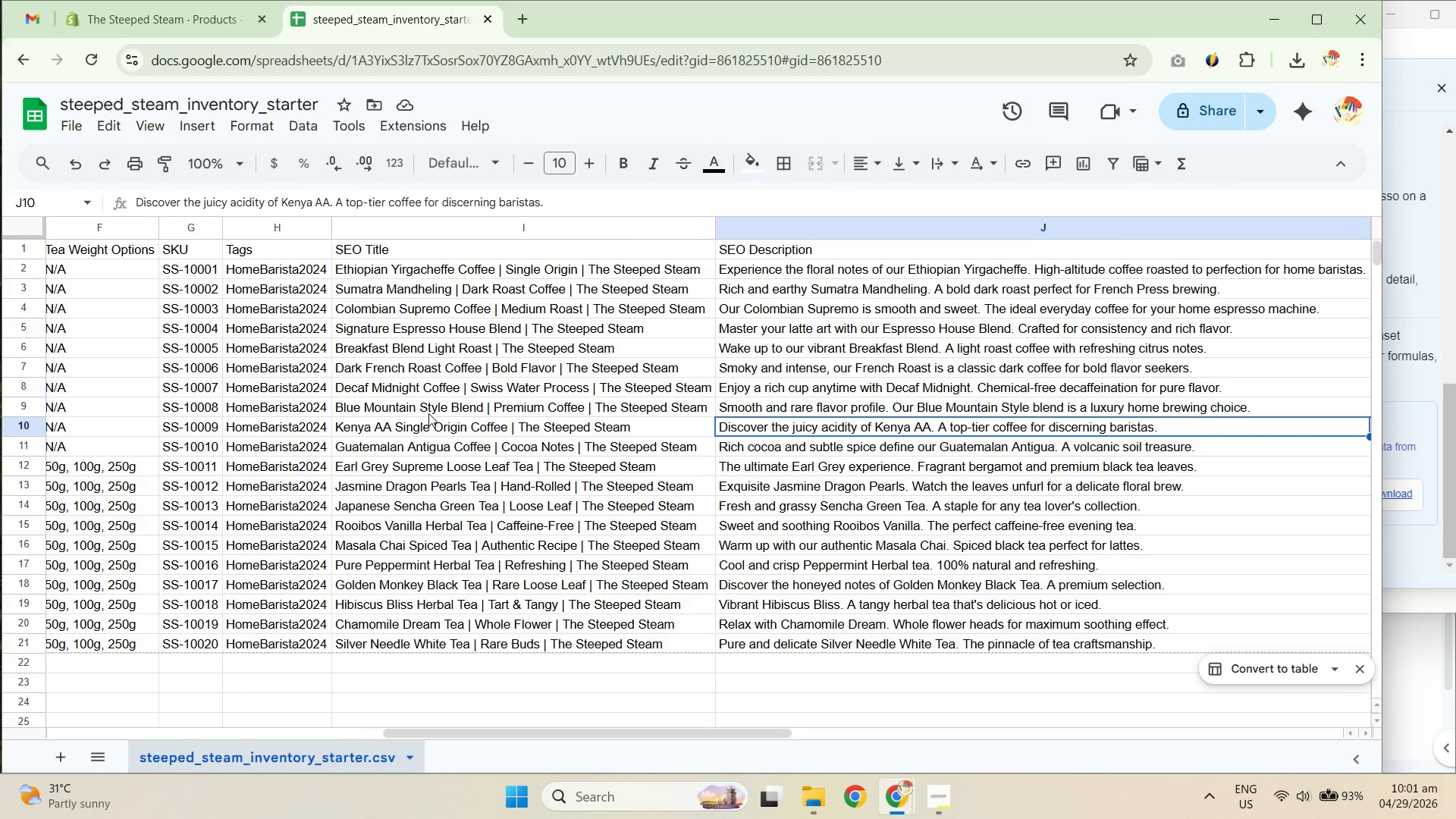 
key(ArrowLeft)
 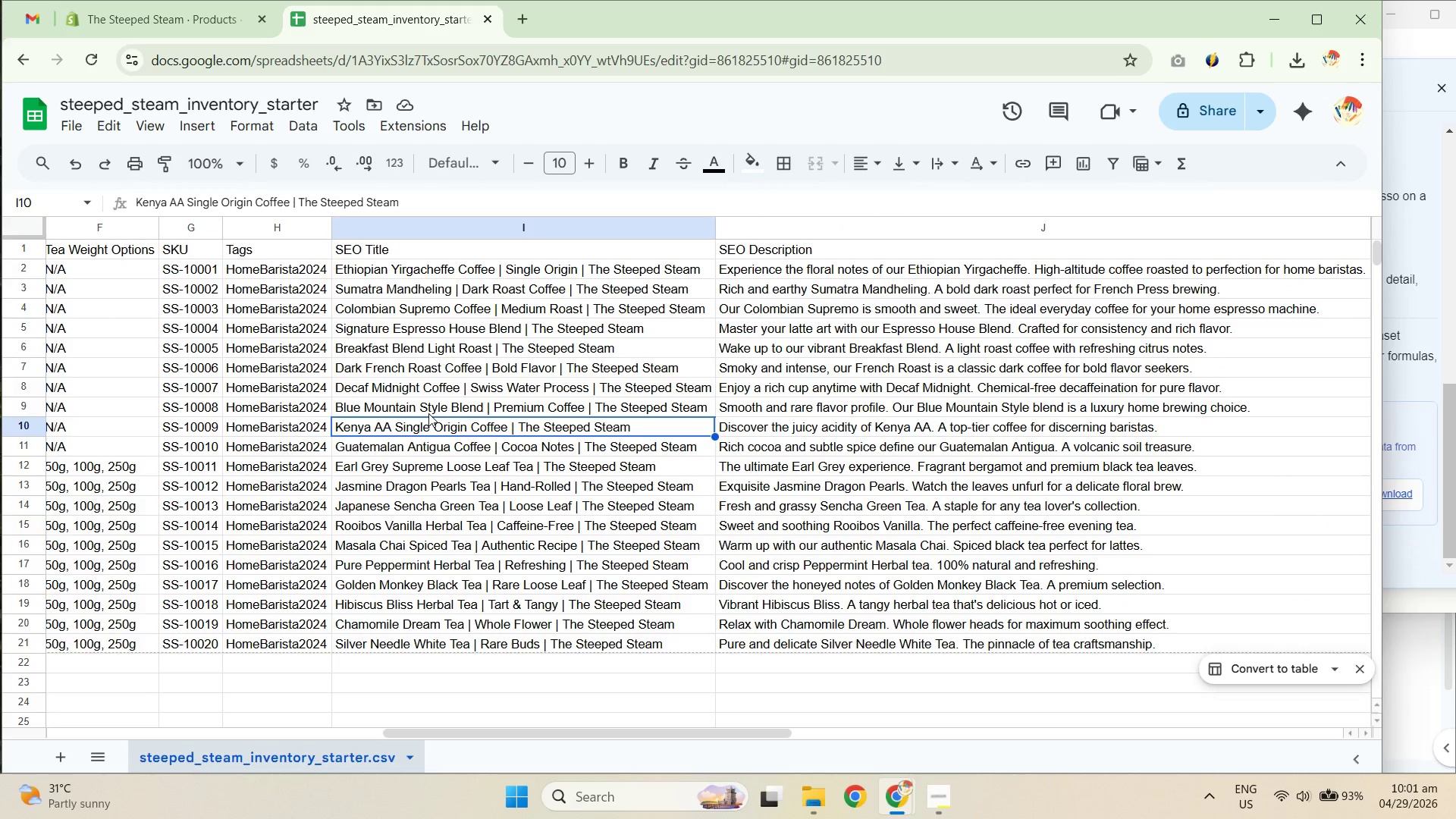 
hold_key(key=ArrowLeft, duration=1.03)
 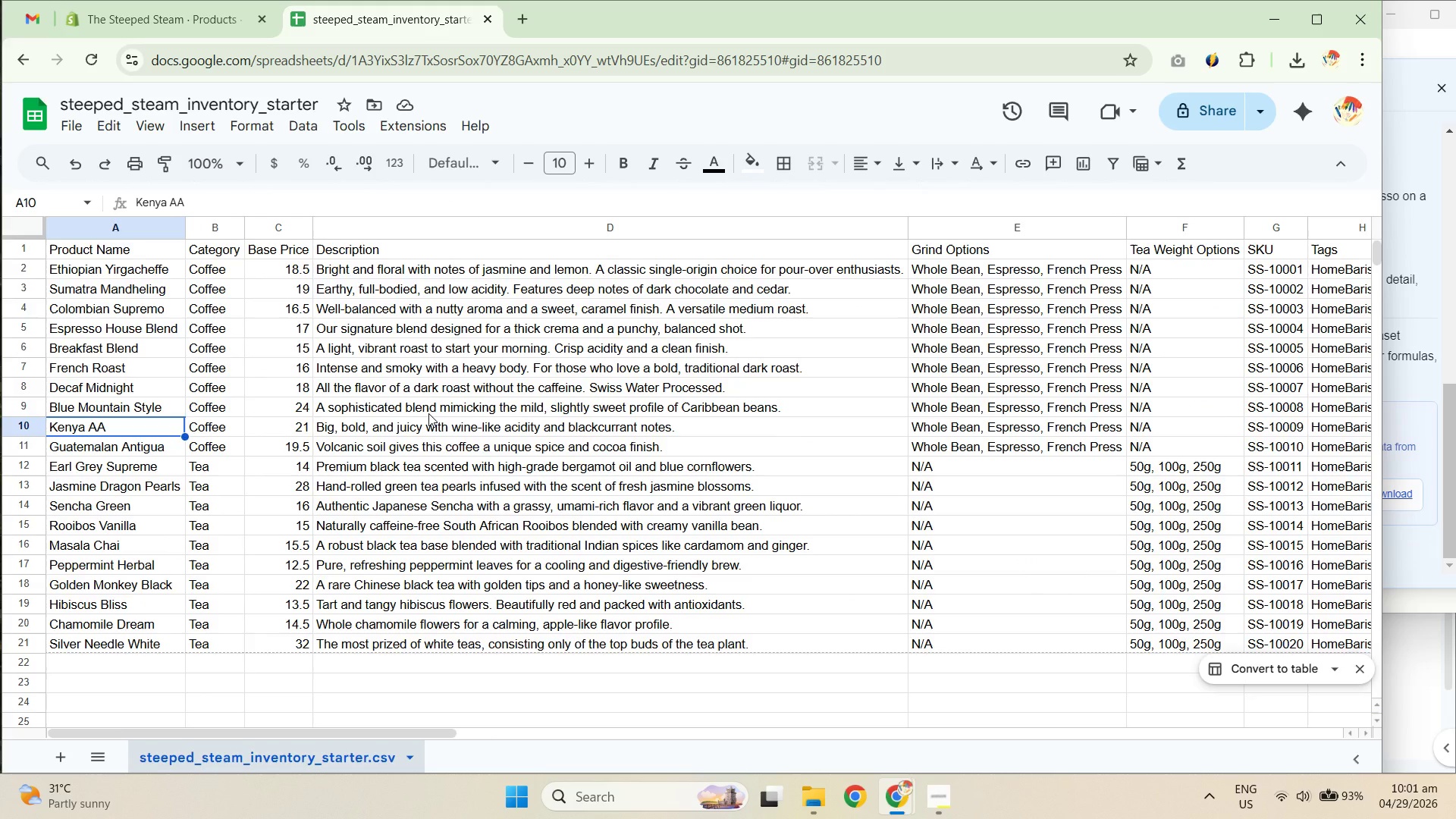 
key(ArrowRight)
 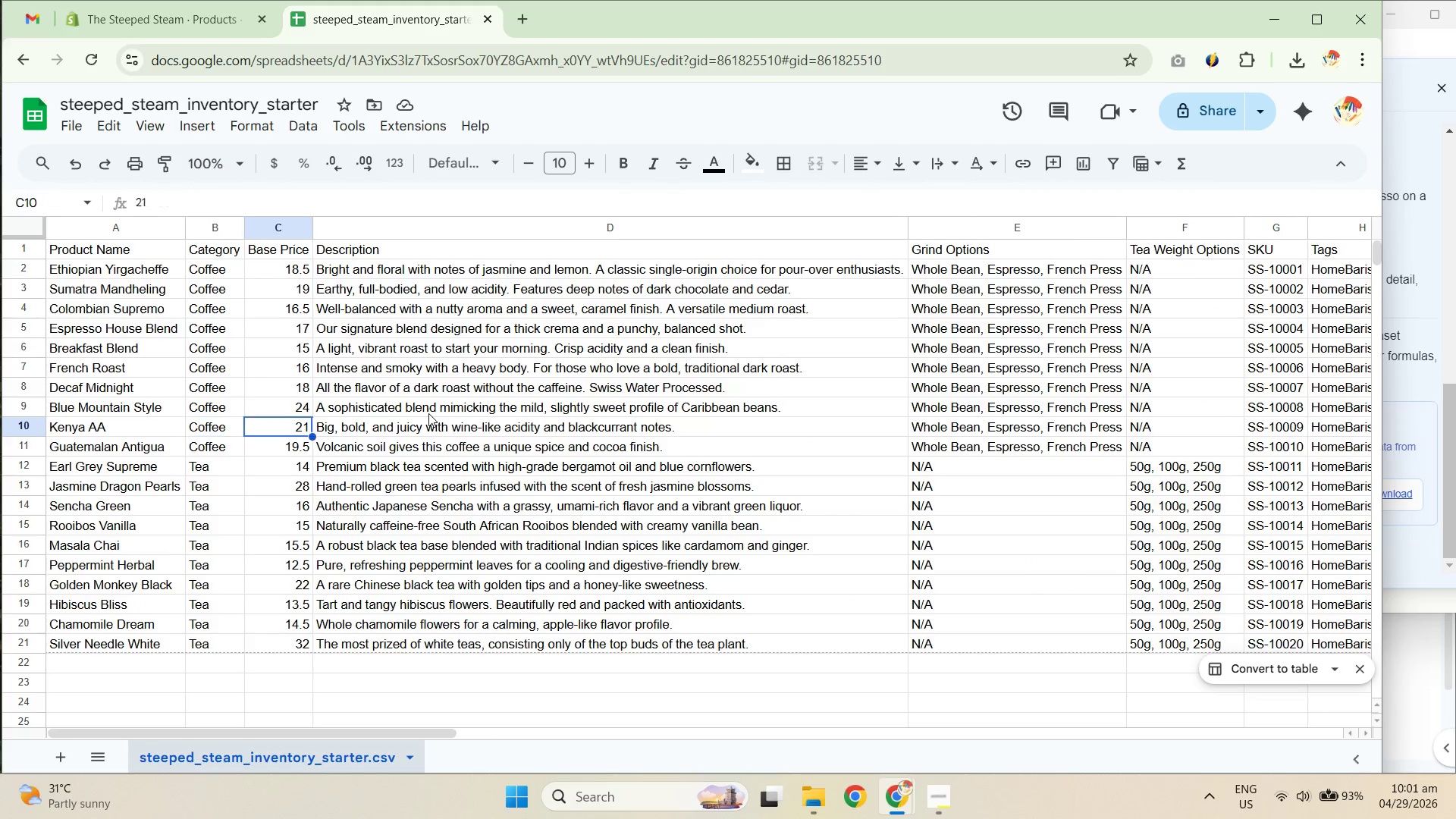 
key(ArrowRight)
 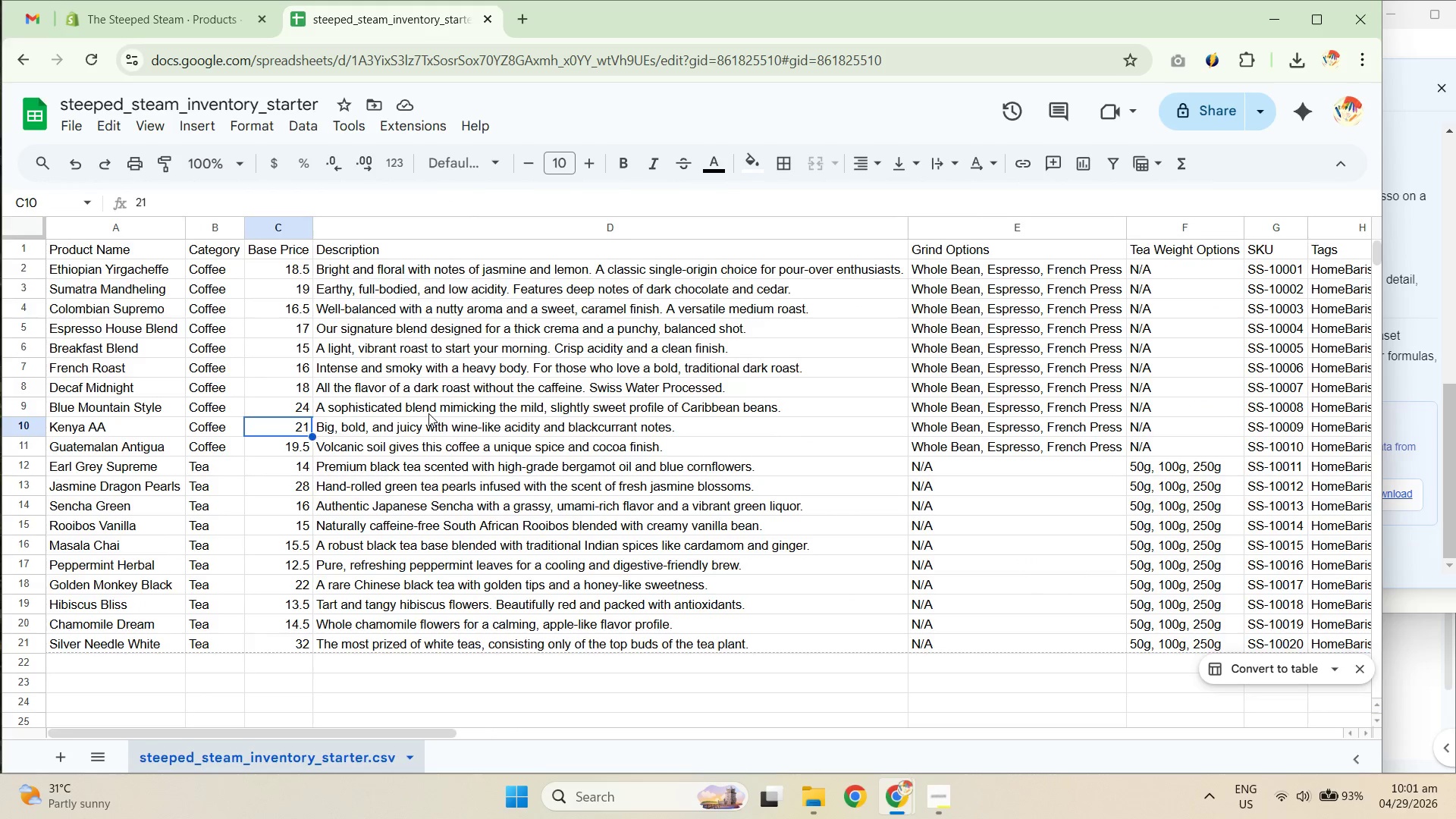 
hold_key(key=ArrowLeft, duration=0.66)
 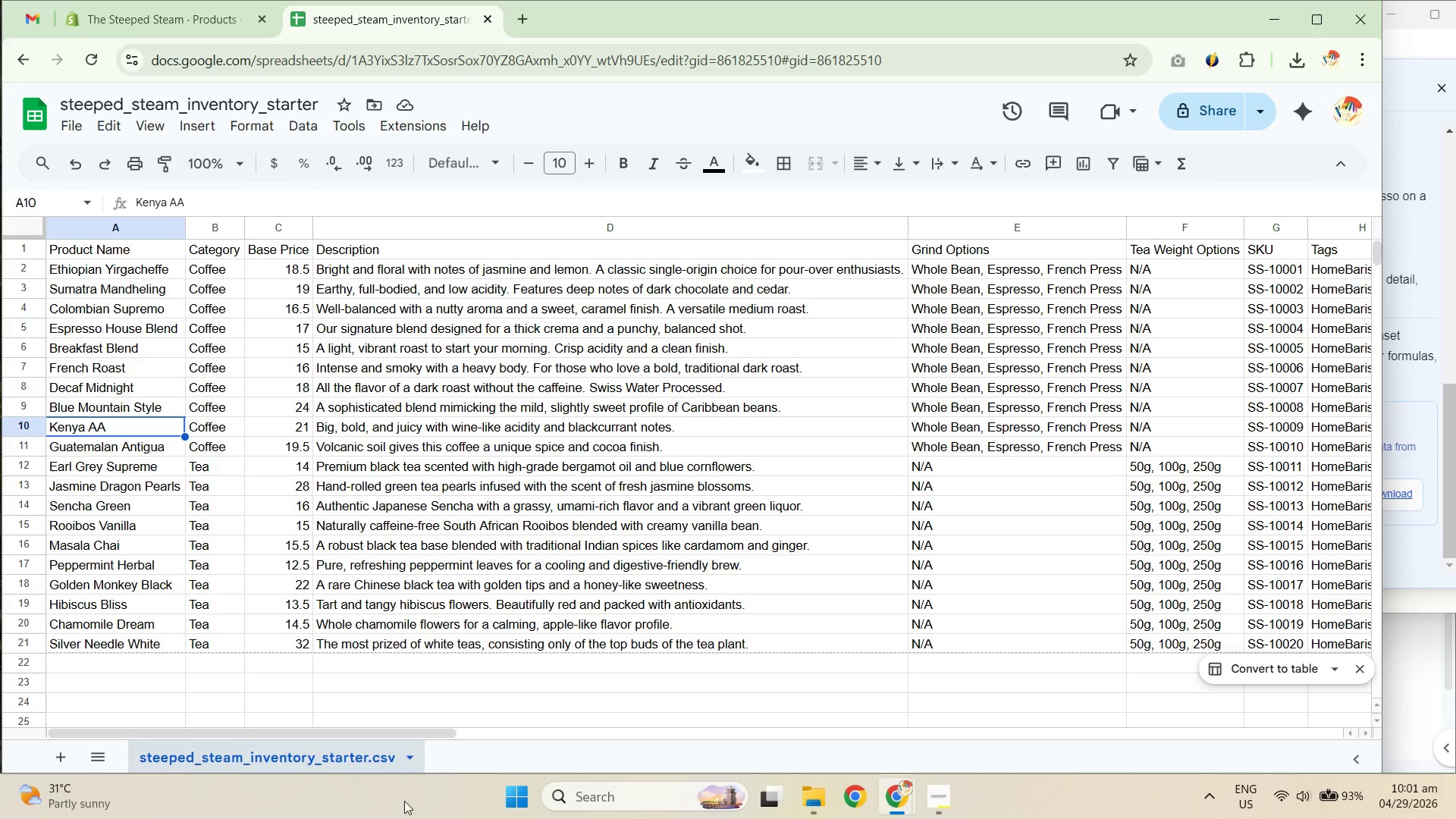 
left_click_drag(start_coordinate=[362, 730], to_coordinate=[267, 748])
 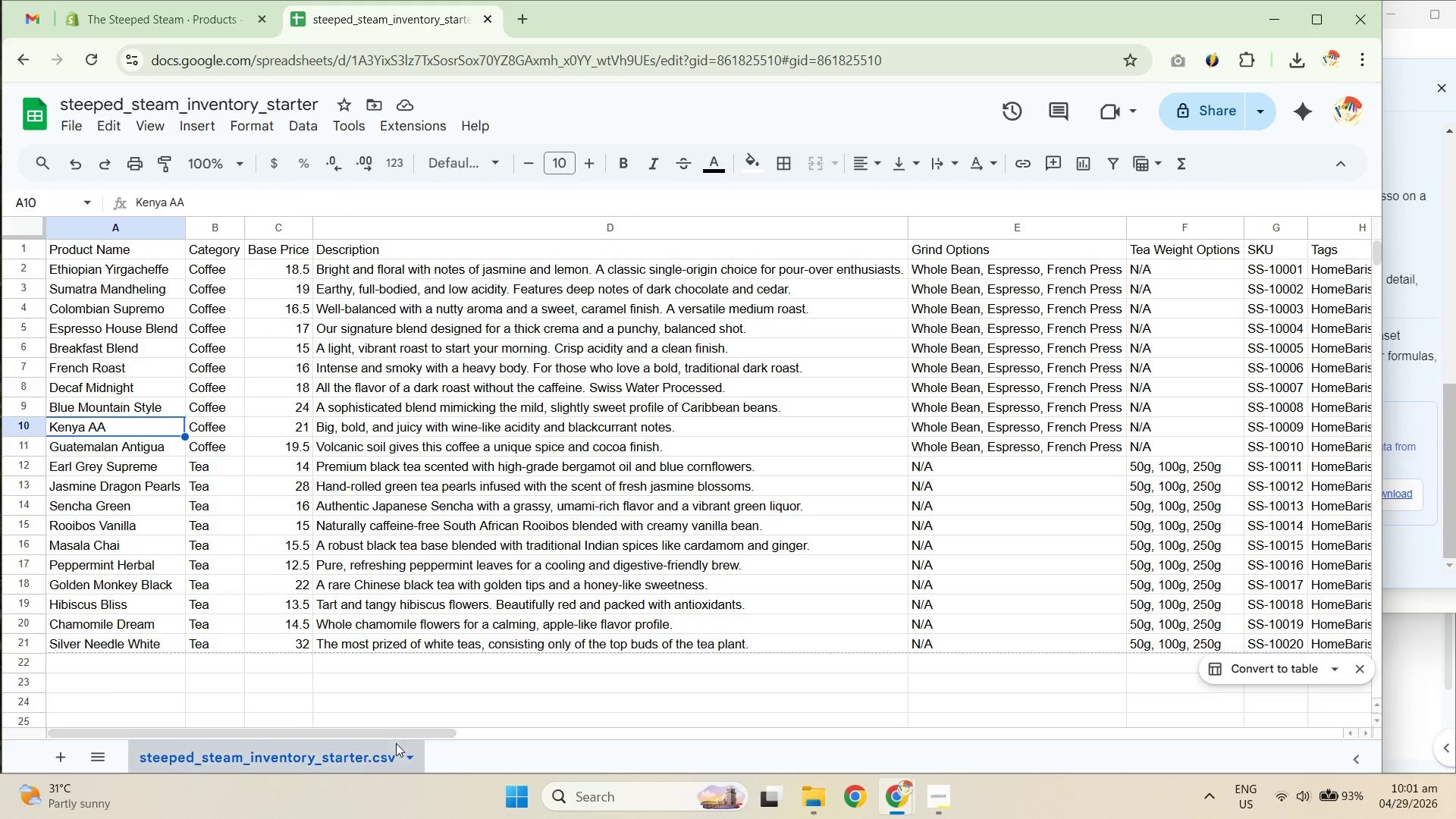 
left_click_drag(start_coordinate=[396, 730], to_coordinate=[331, 746])
 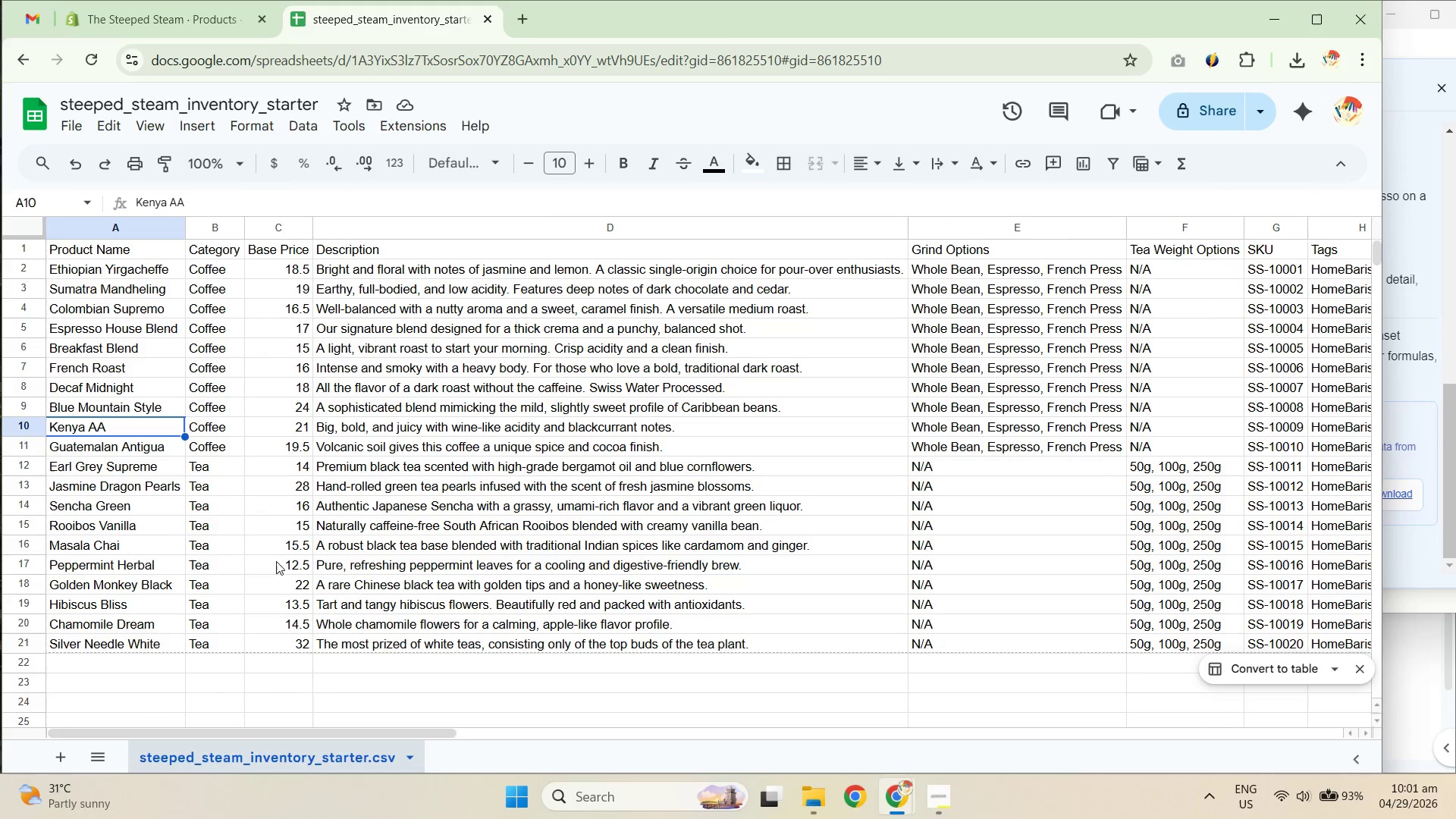 
left_click([267, 525])
 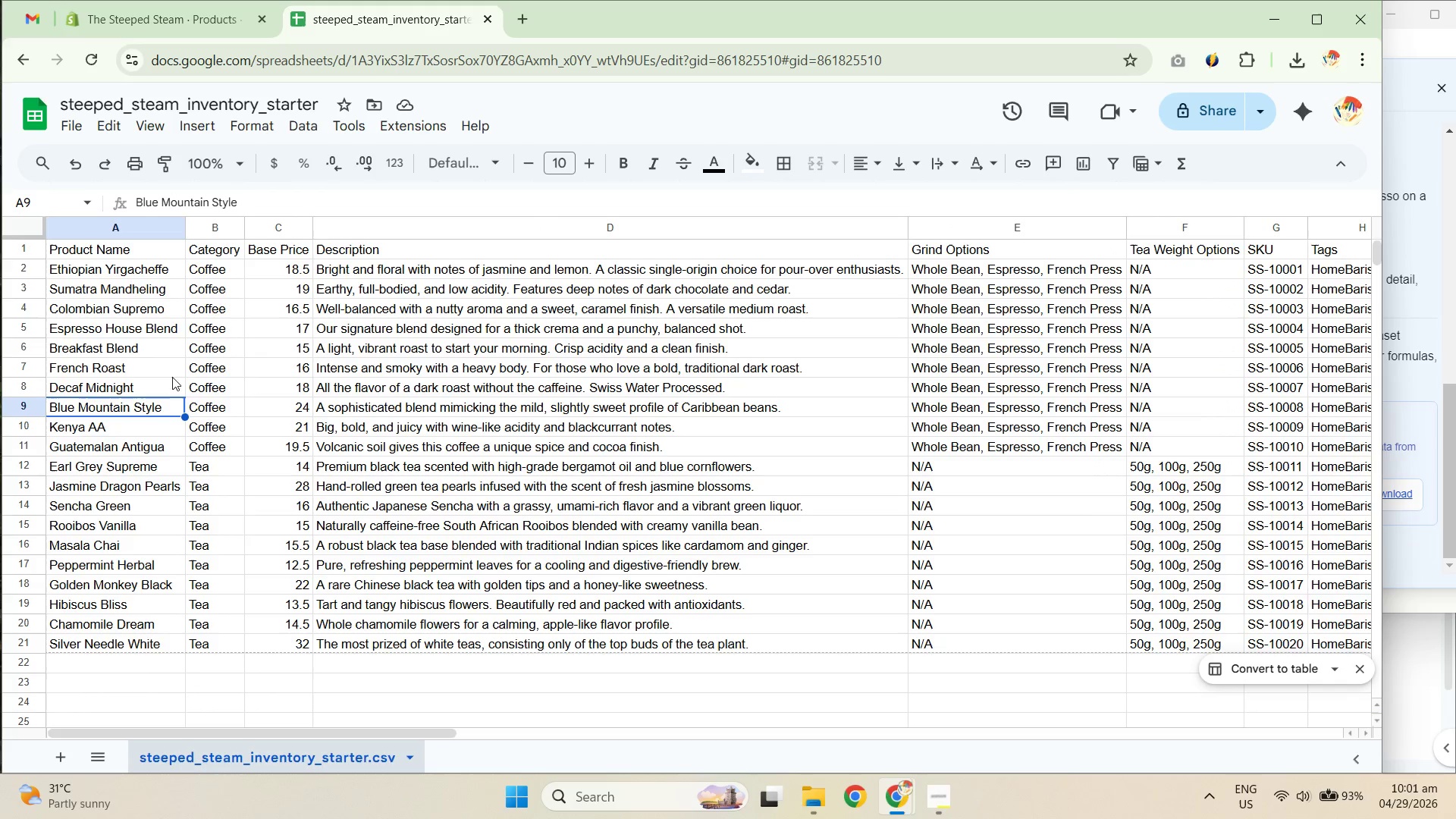 
left_click_drag(start_coordinate=[70, 263], to_coordinate=[503, 457])
 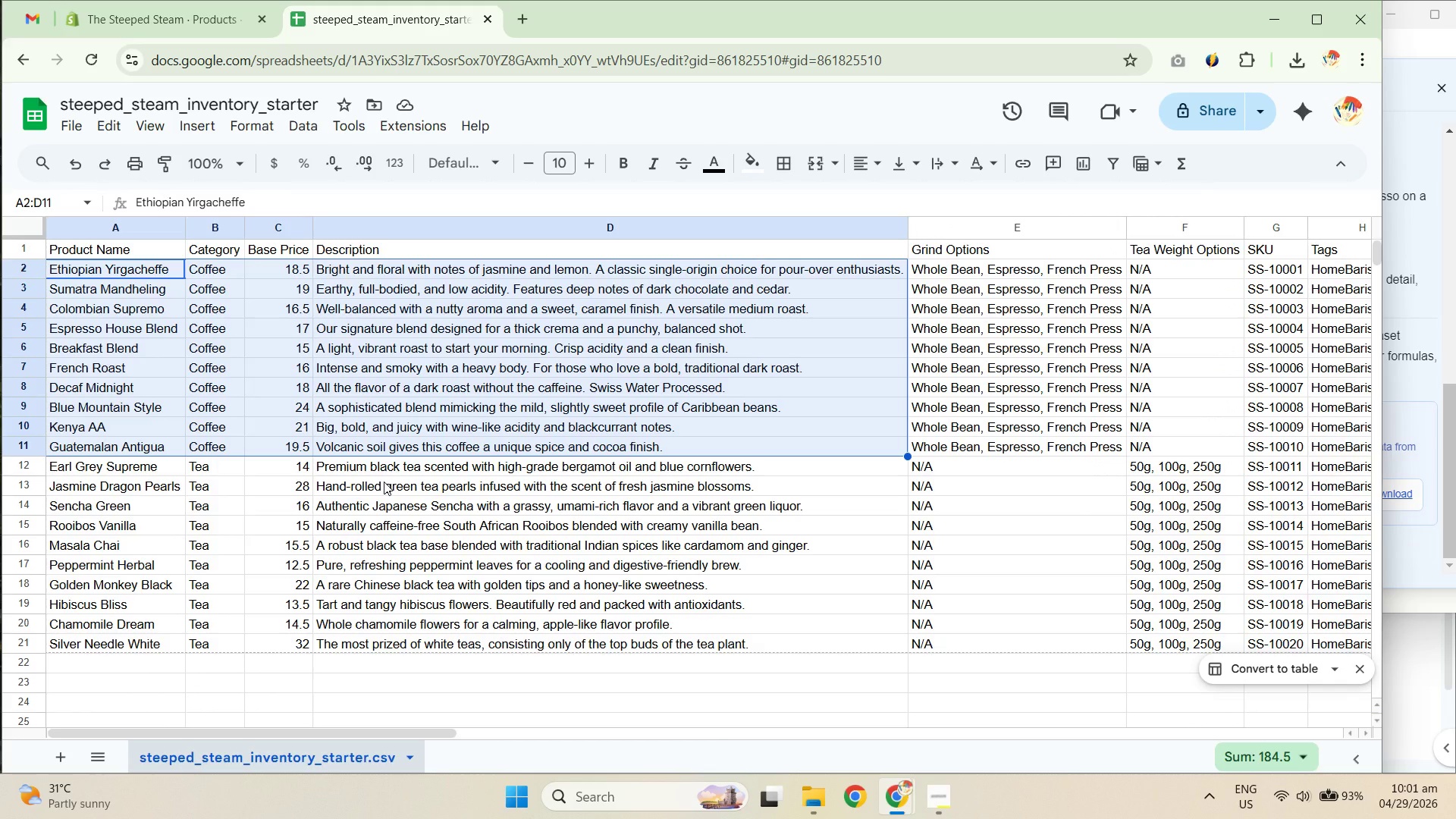 
left_click([191, 533])
 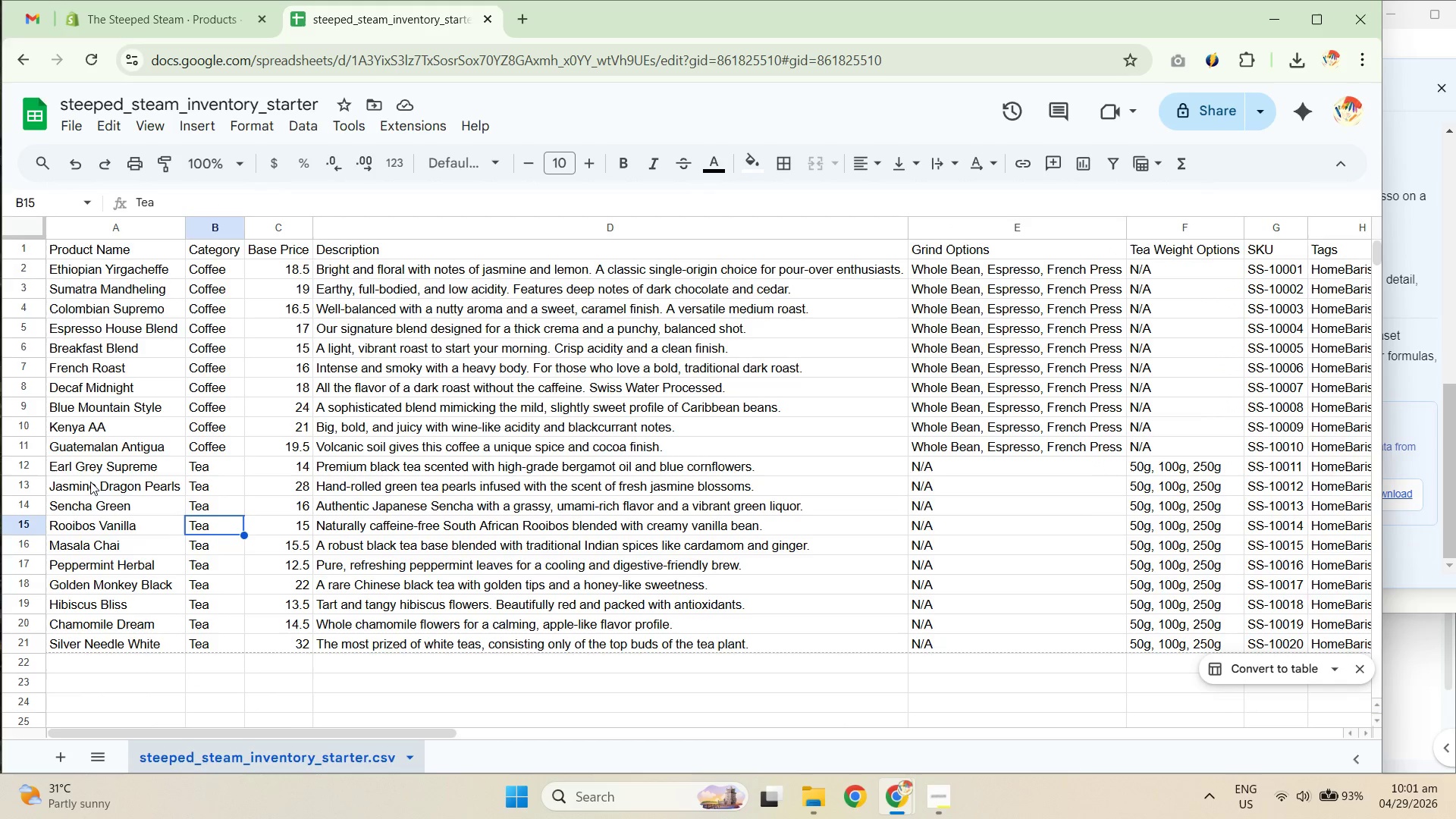 
left_click_drag(start_coordinate=[77, 469], to_coordinate=[940, 642])
 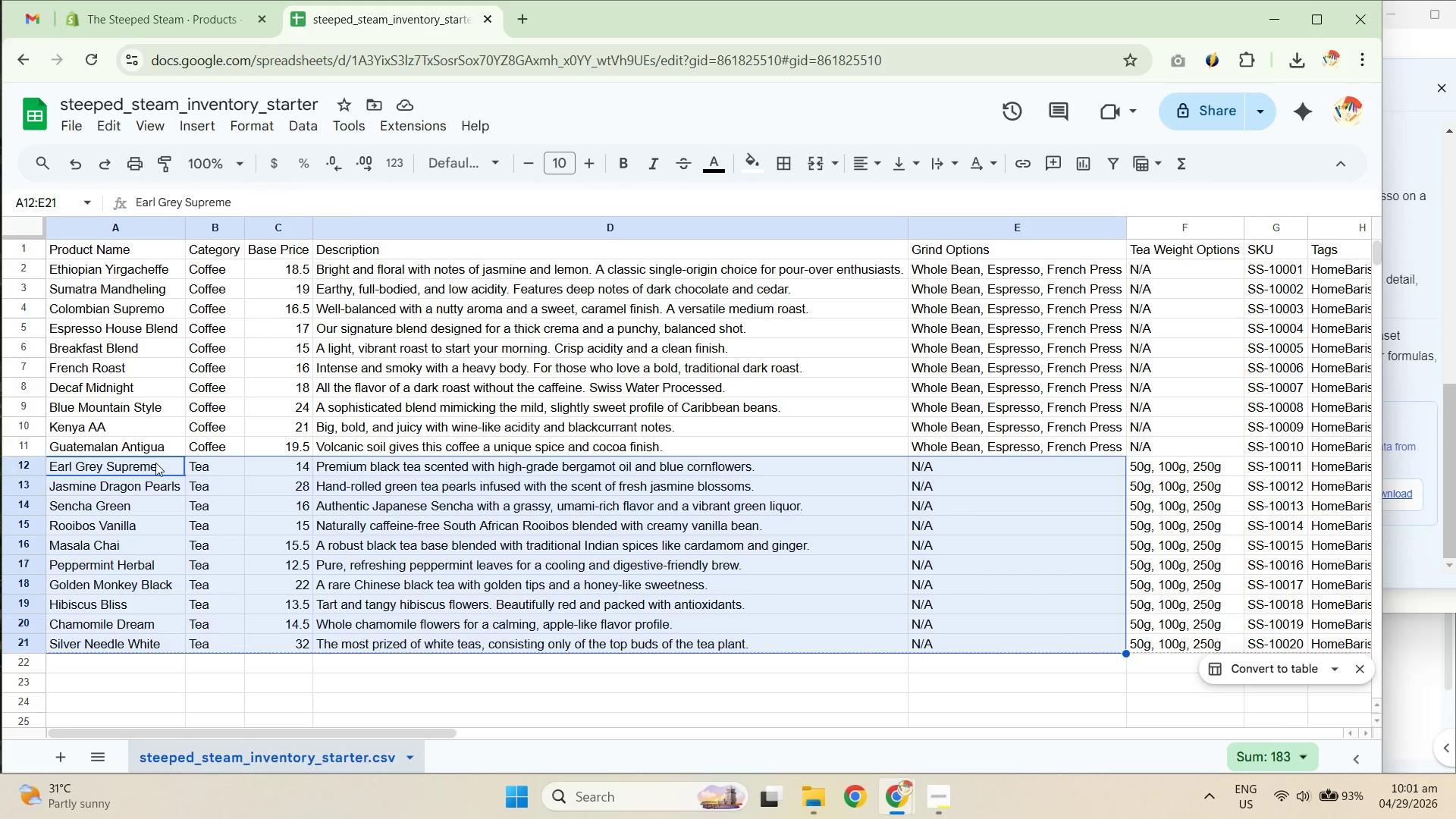 
left_click_drag(start_coordinate=[343, 730], to_coordinate=[579, 735])
 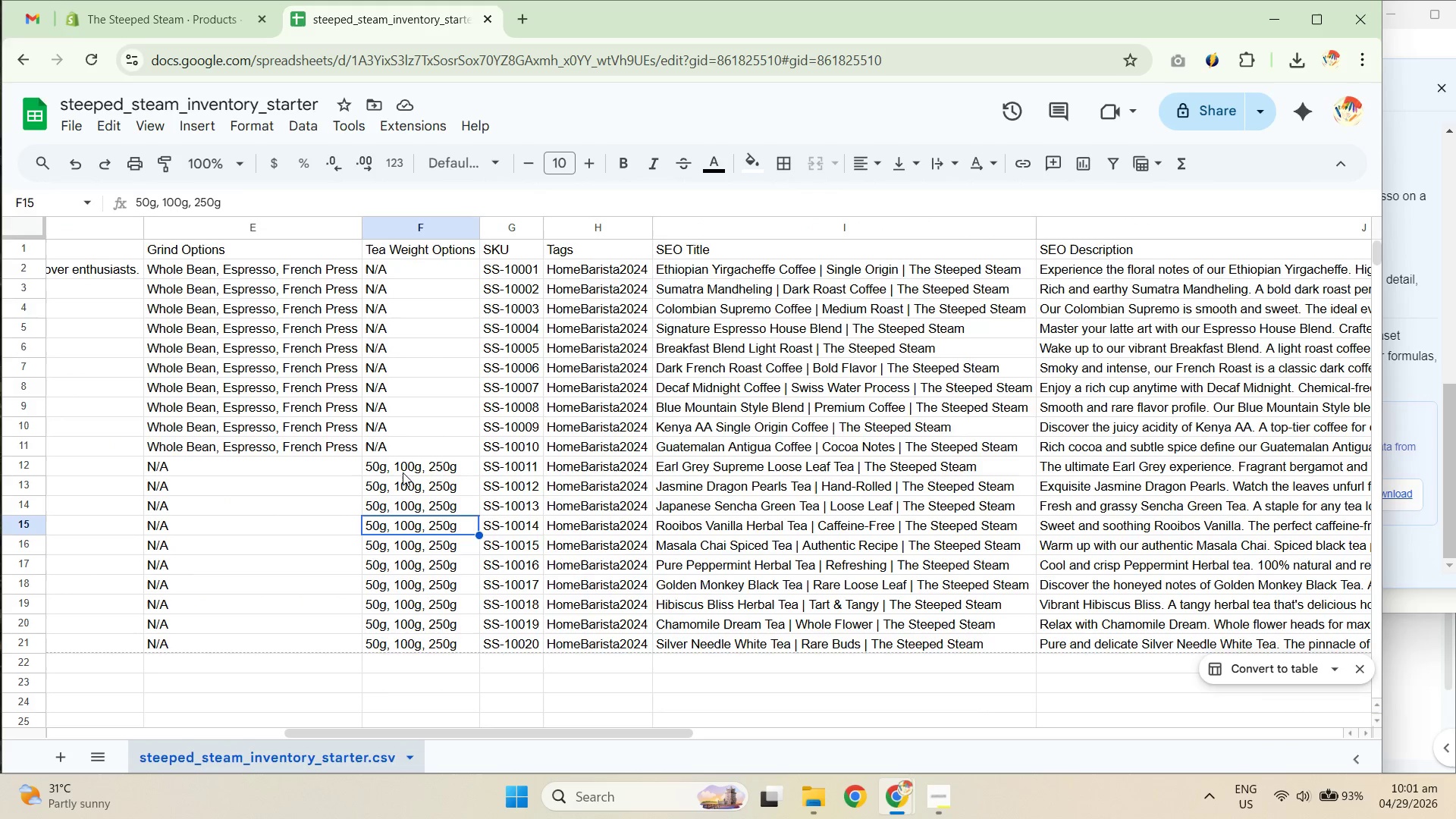 
left_click_drag(start_coordinate=[397, 465], to_coordinate=[500, 562])
 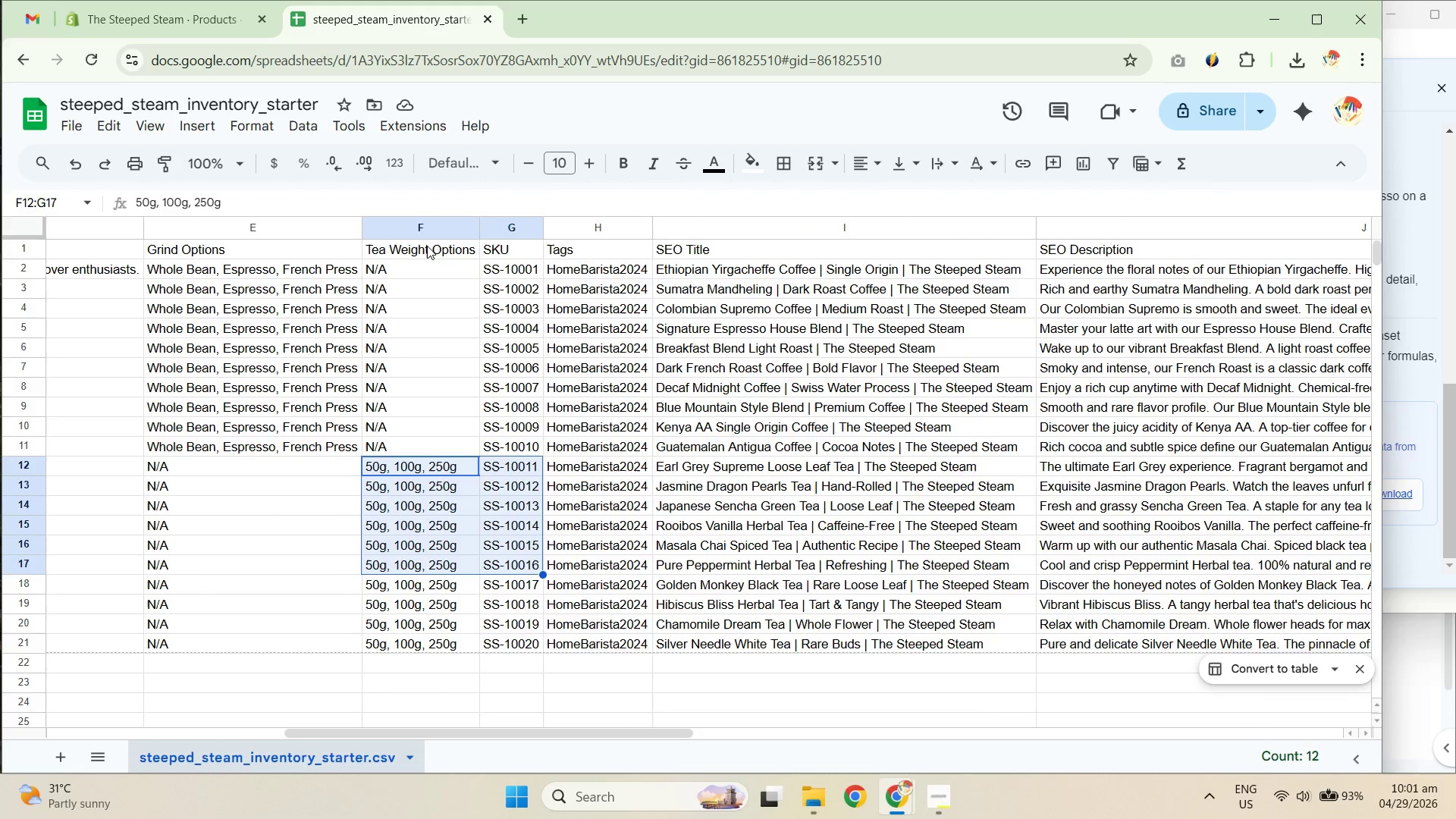 
left_click([418, 252])
 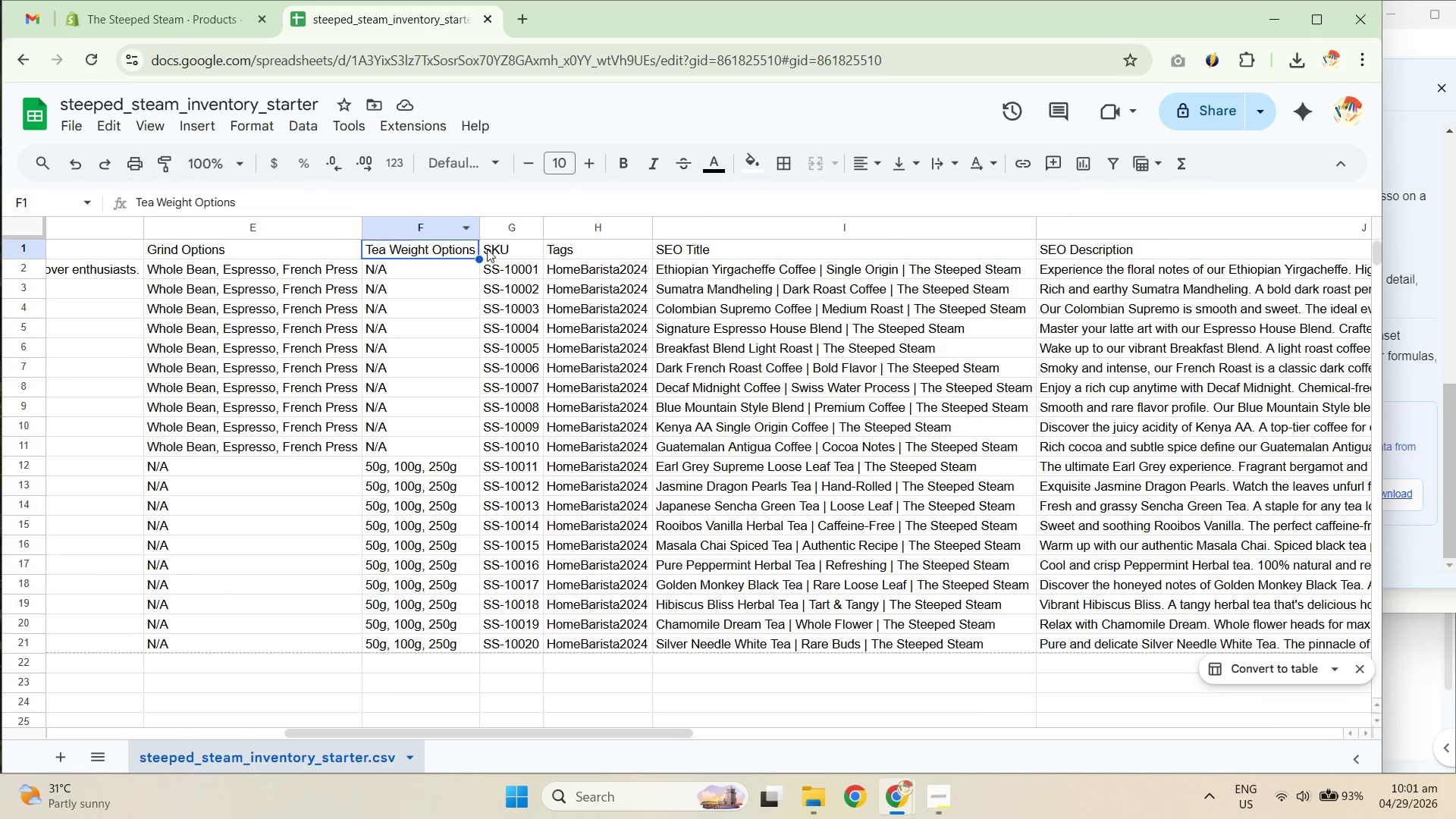 
left_click([505, 249])
 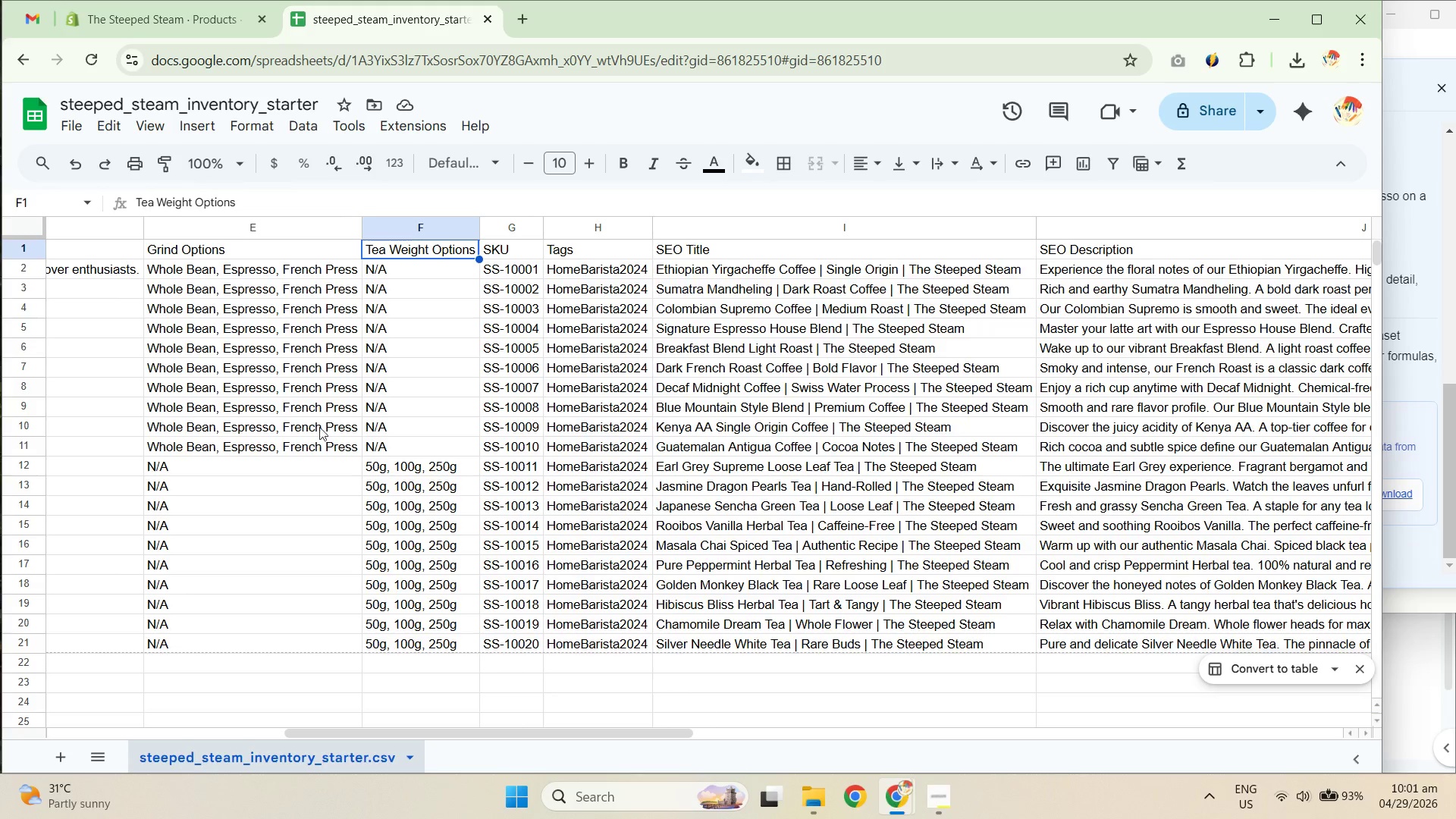 
double_click([265, 275])
 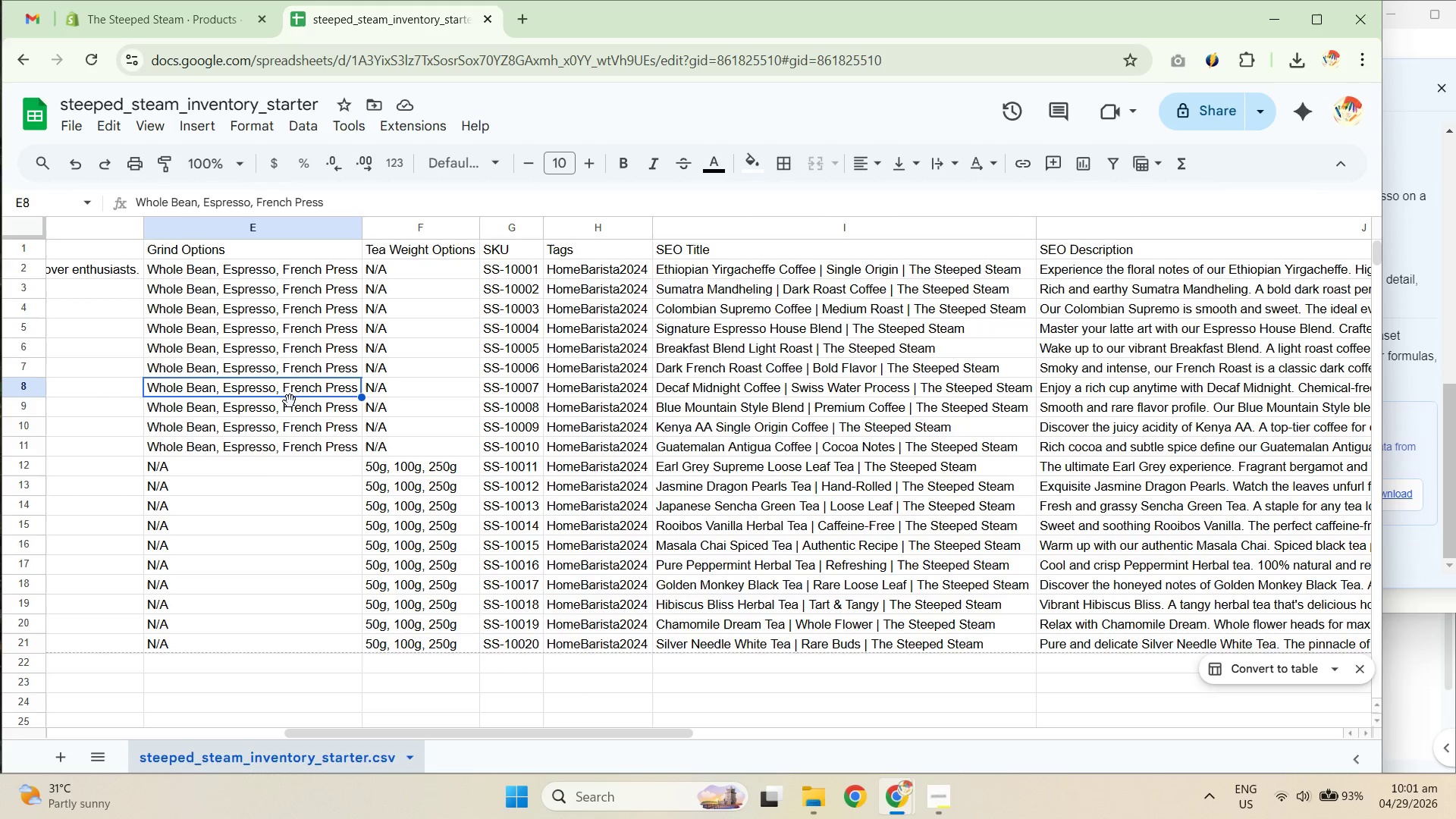 
triple_click([259, 470])
 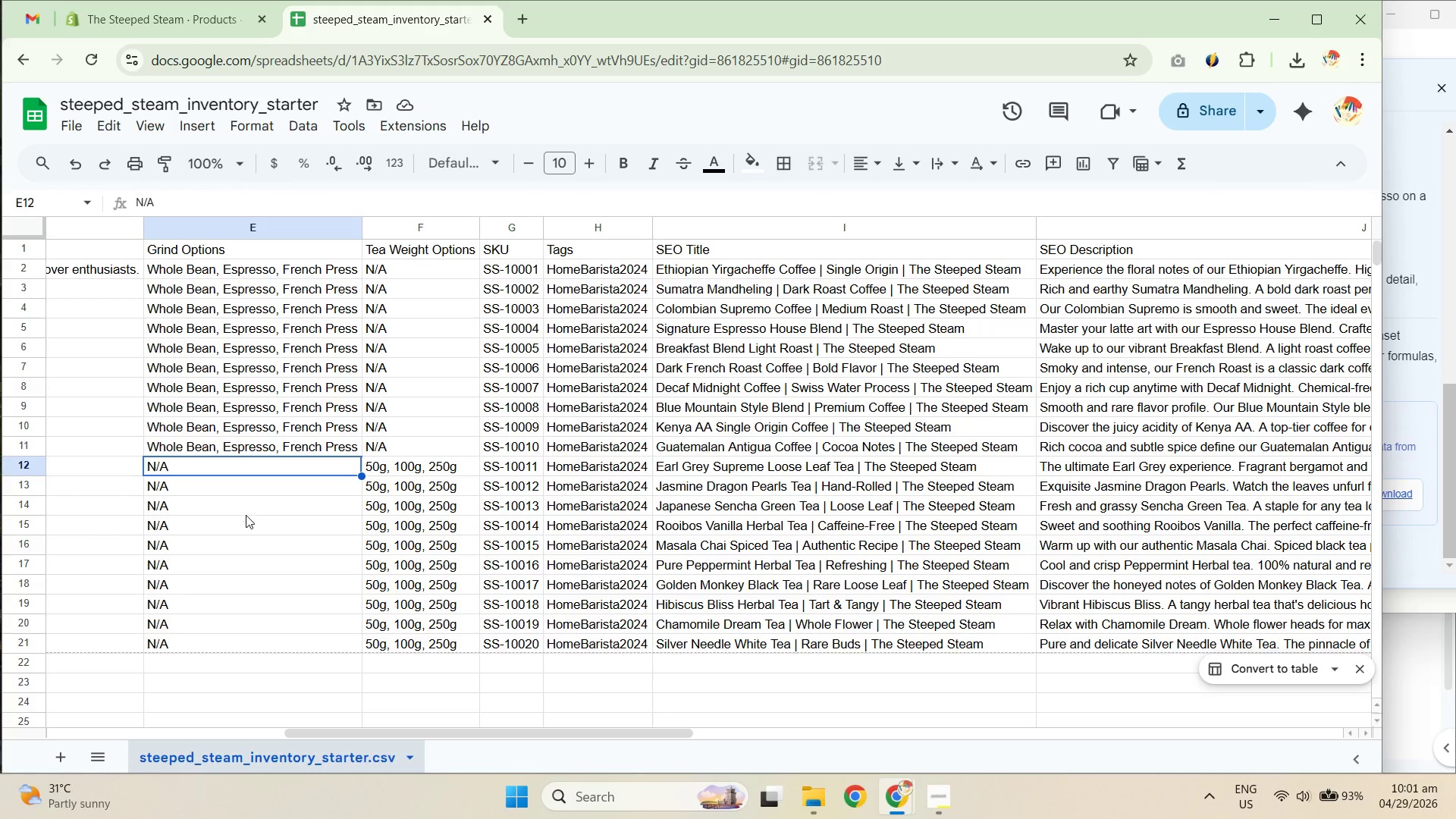 
triple_click([259, 548])
 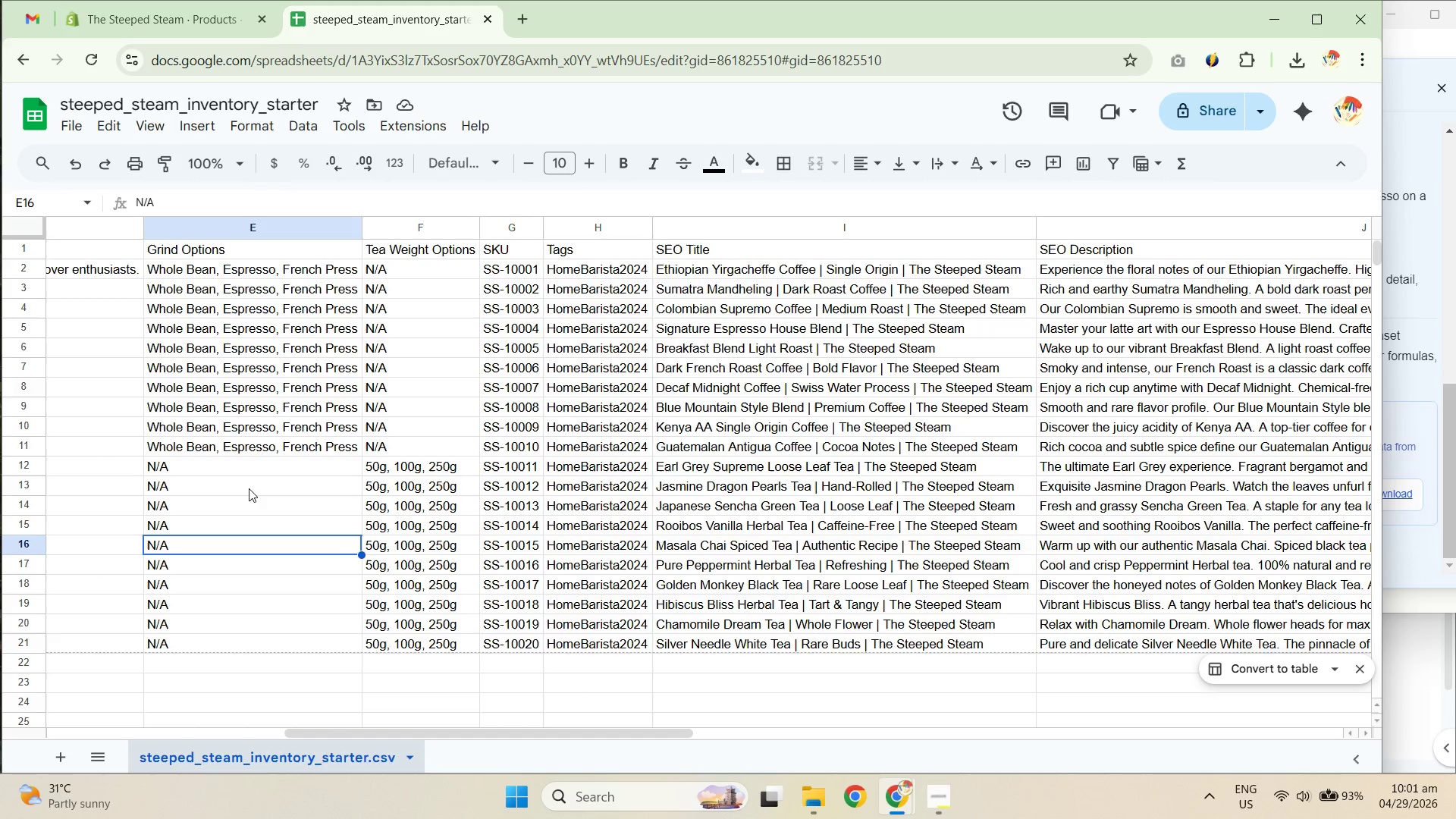 
left_click_drag(start_coordinate=[248, 466], to_coordinate=[281, 639])
 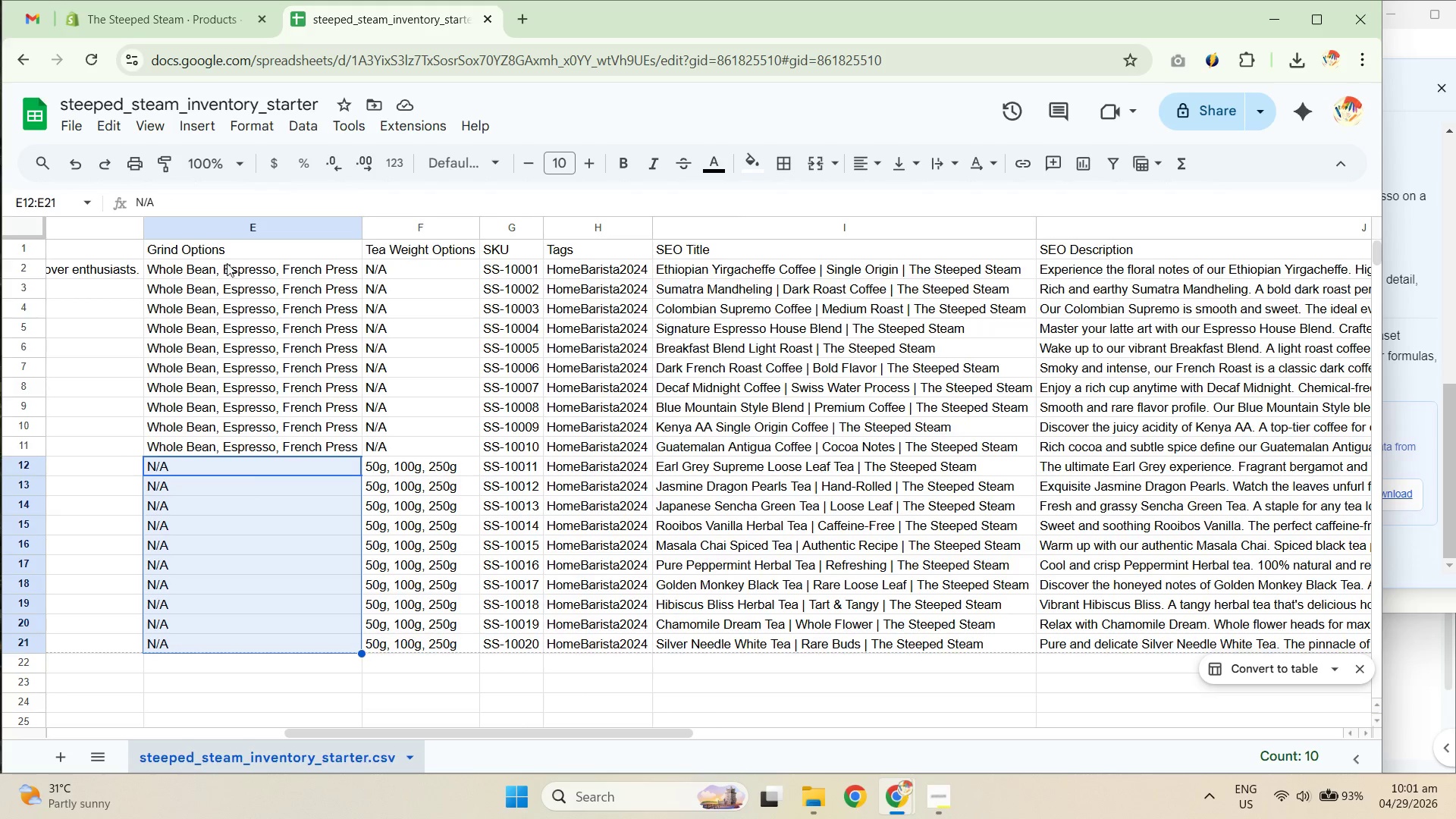 
left_click_drag(start_coordinate=[227, 263], to_coordinate=[300, 443])
 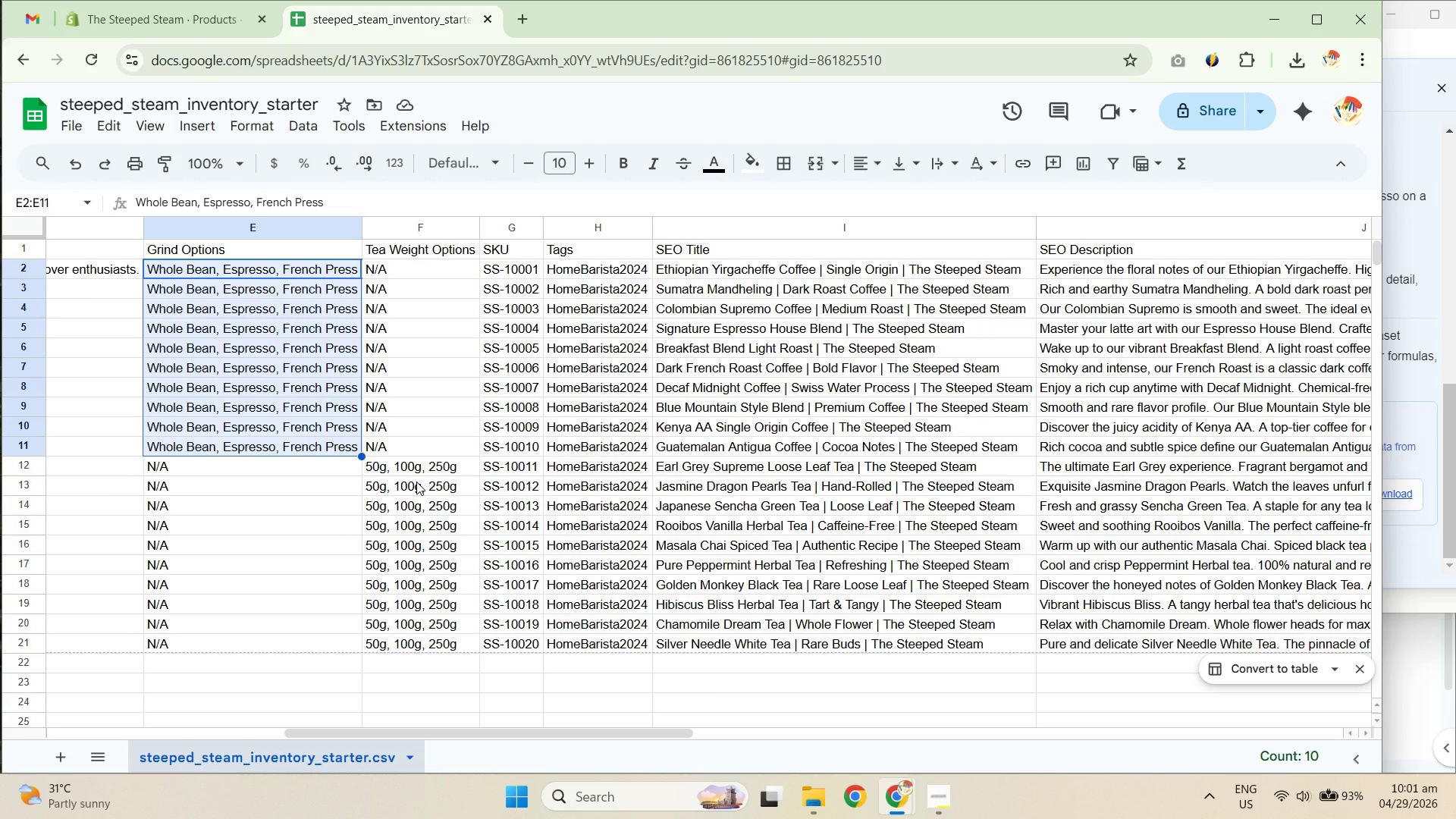 
left_click_drag(start_coordinate=[422, 471], to_coordinate=[453, 641])
 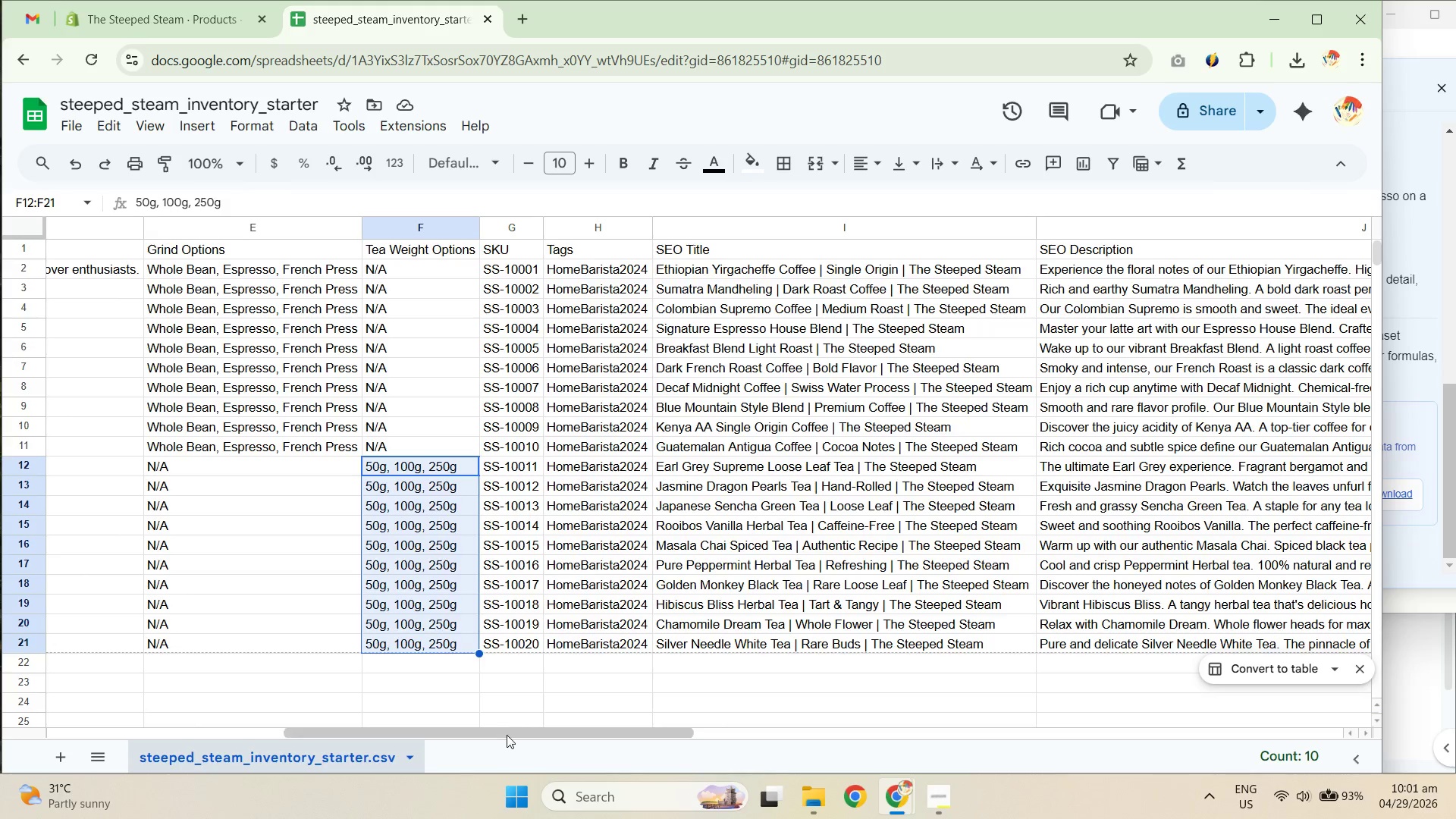 
left_click_drag(start_coordinate=[507, 736], to_coordinate=[471, 719])
 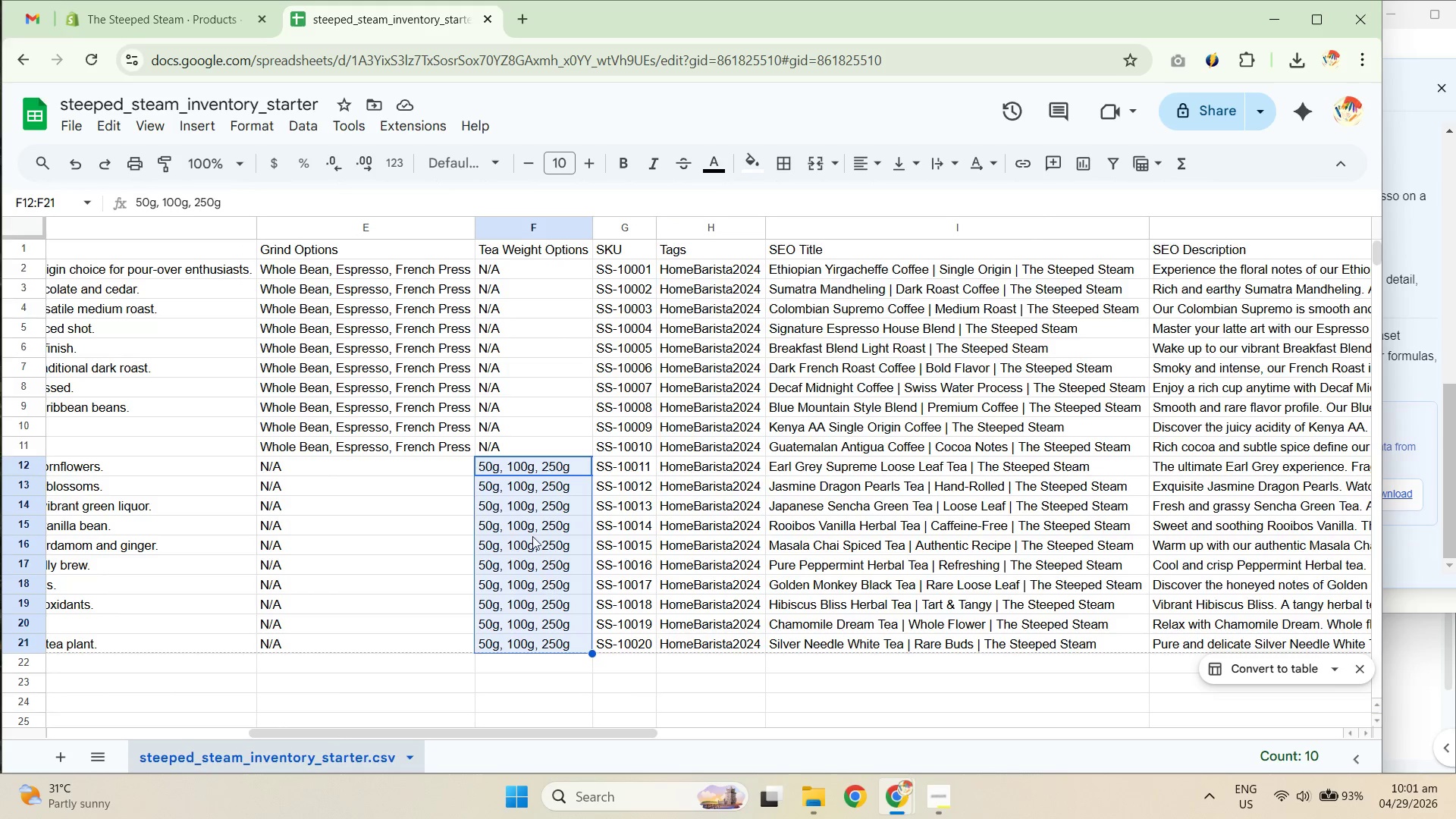 
left_click_drag(start_coordinate=[384, 268], to_coordinate=[430, 436])
 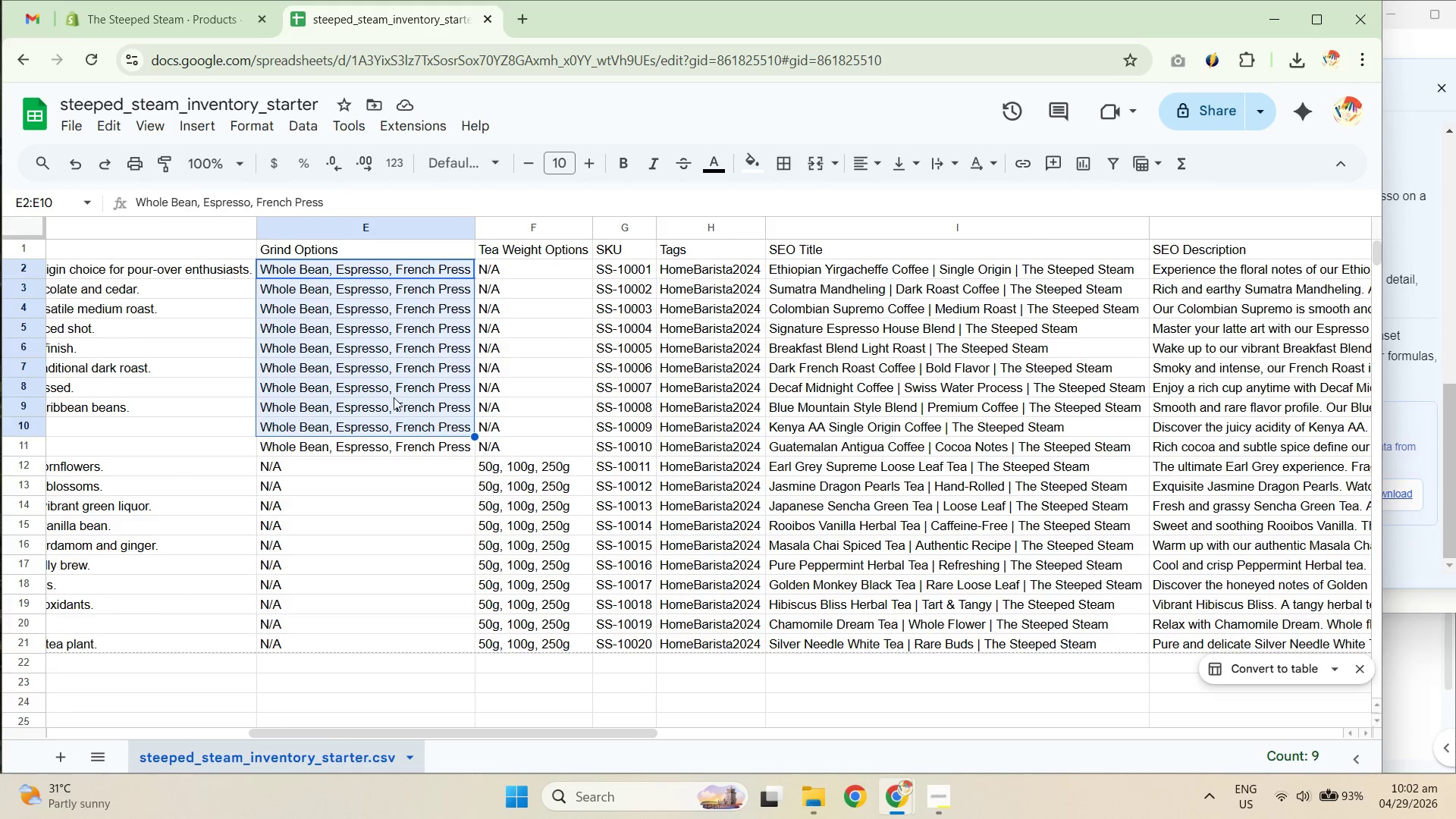 
left_click([391, 397])
 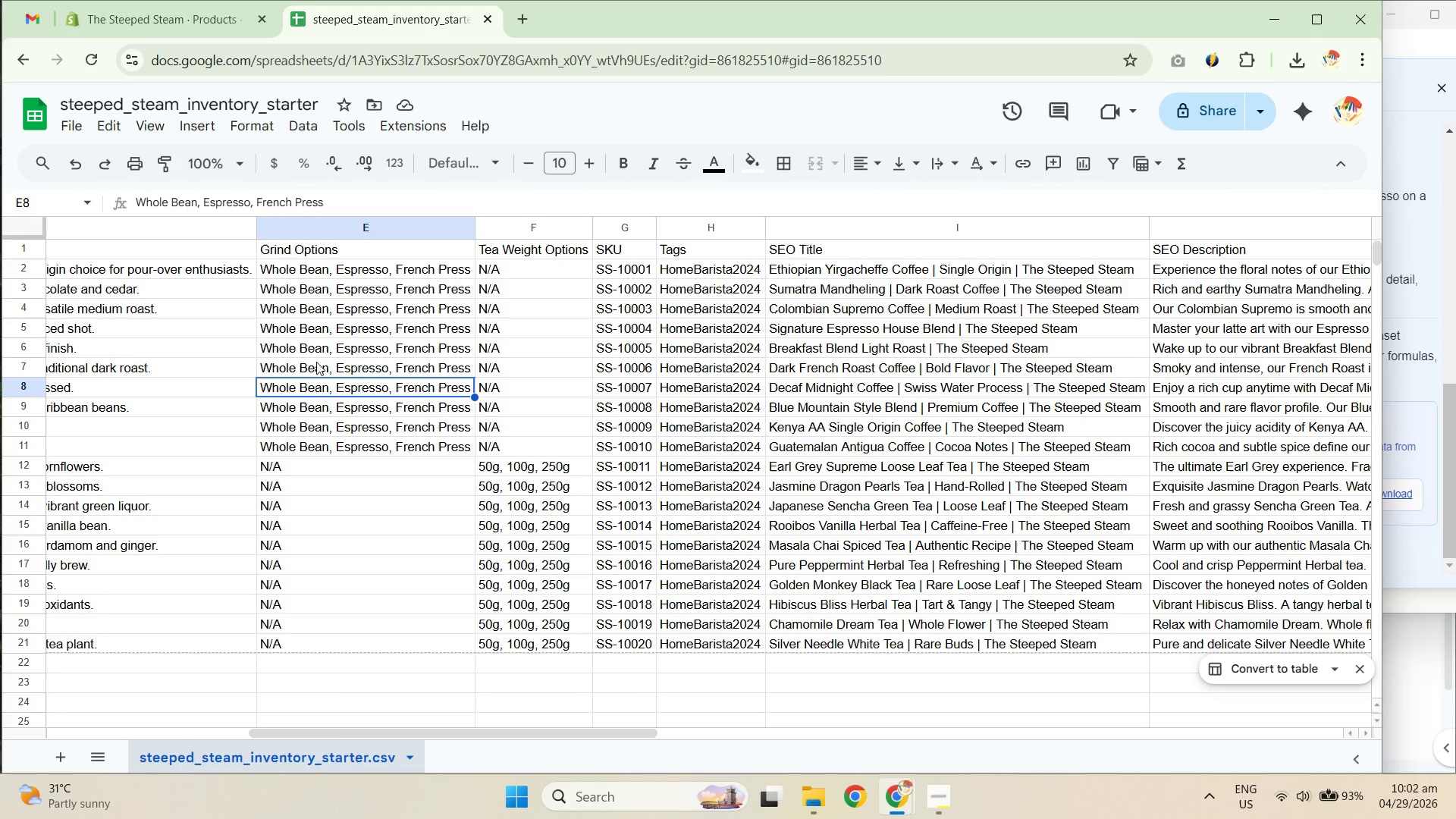 
left_click_drag(start_coordinate=[297, 345], to_coordinate=[387, 356])
 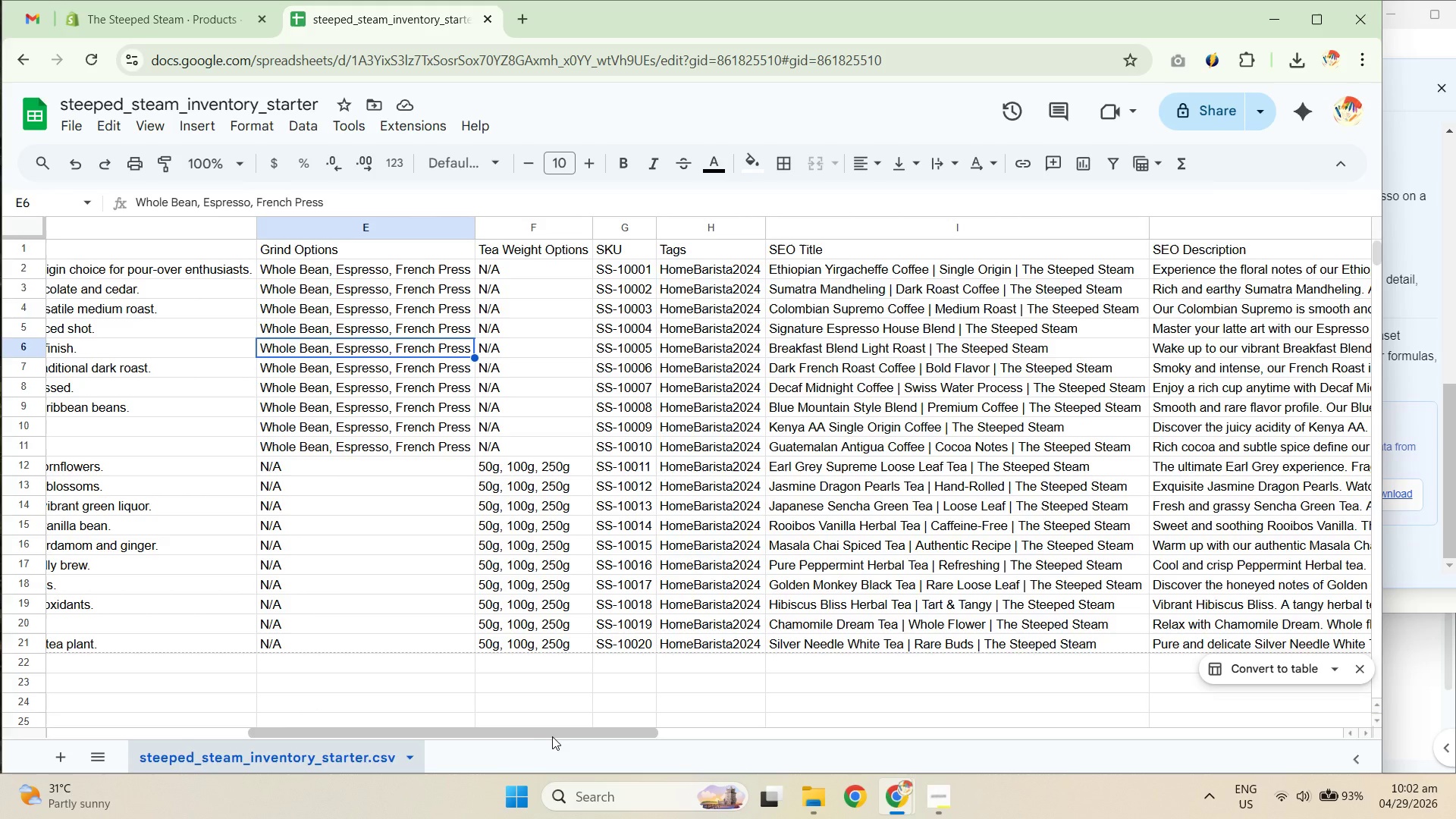 
left_click_drag(start_coordinate=[554, 736], to_coordinate=[556, 744])
 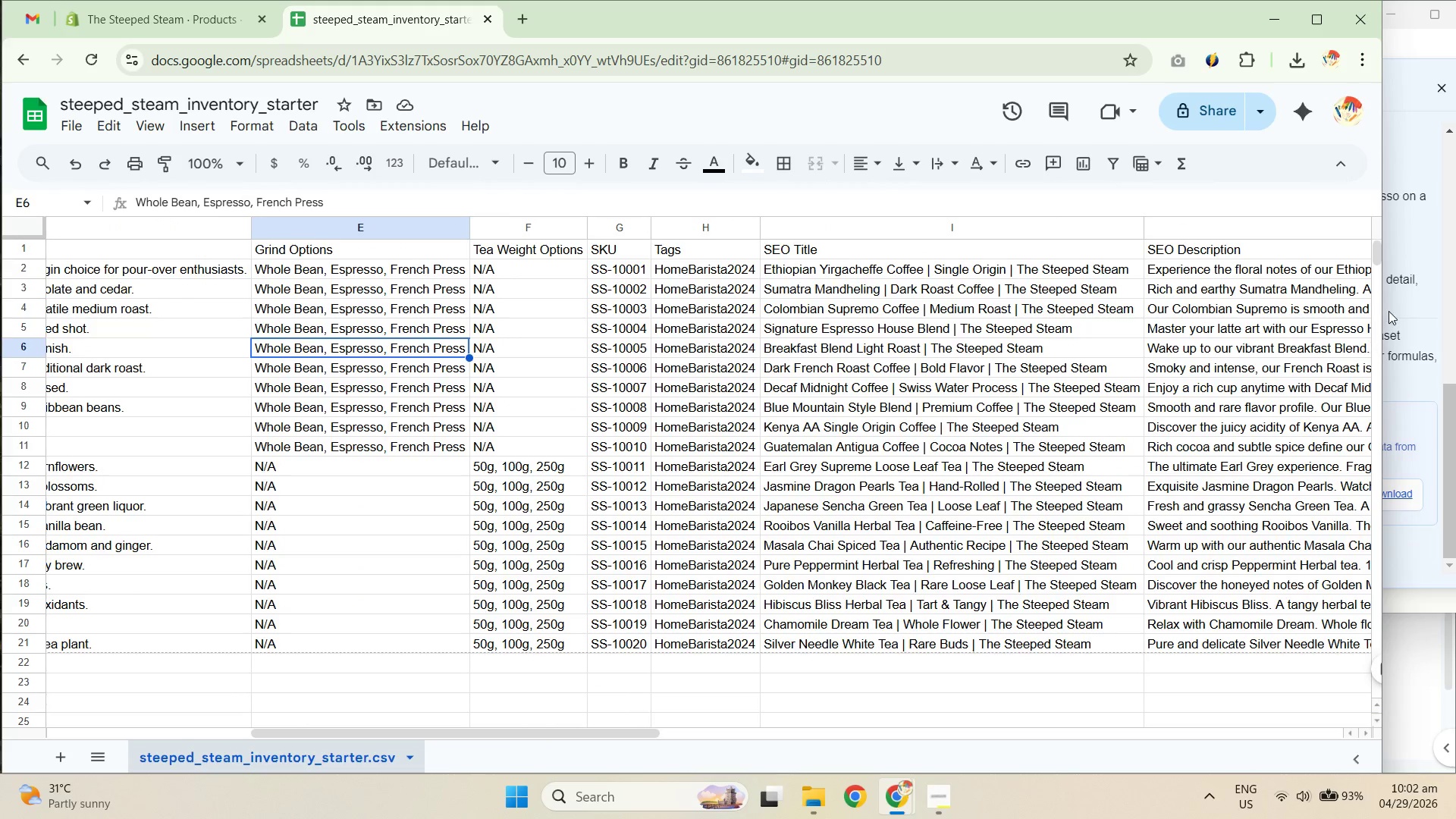 
left_click([1409, 306])